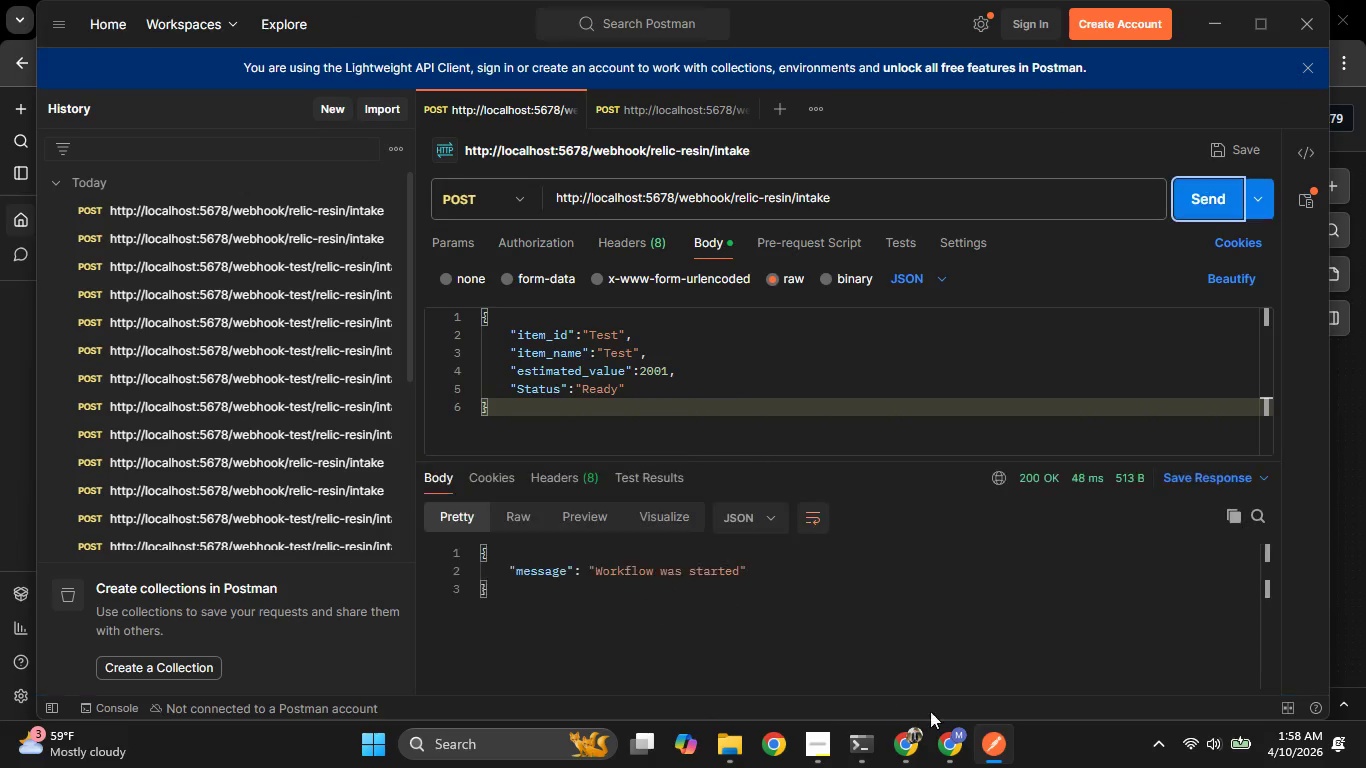 
left_click([912, 750])
 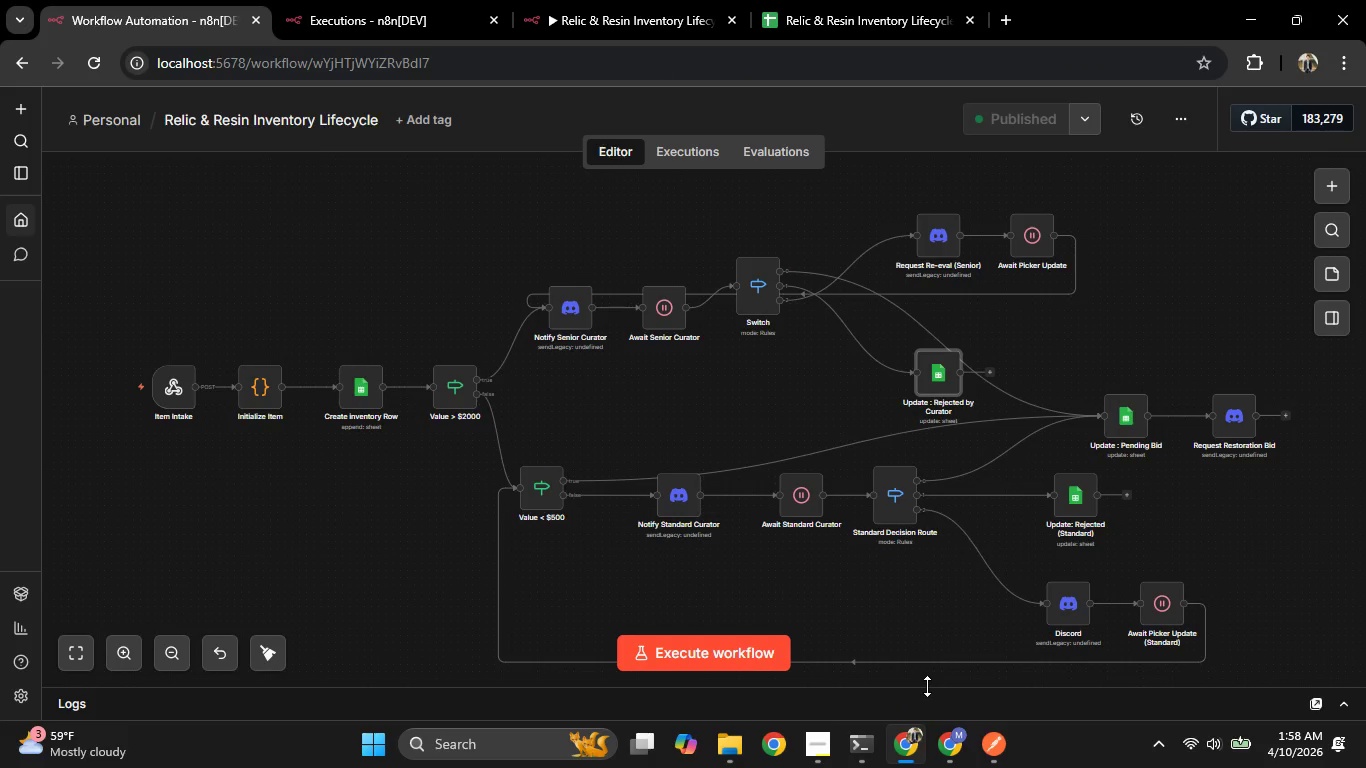 
wait(7.2)
 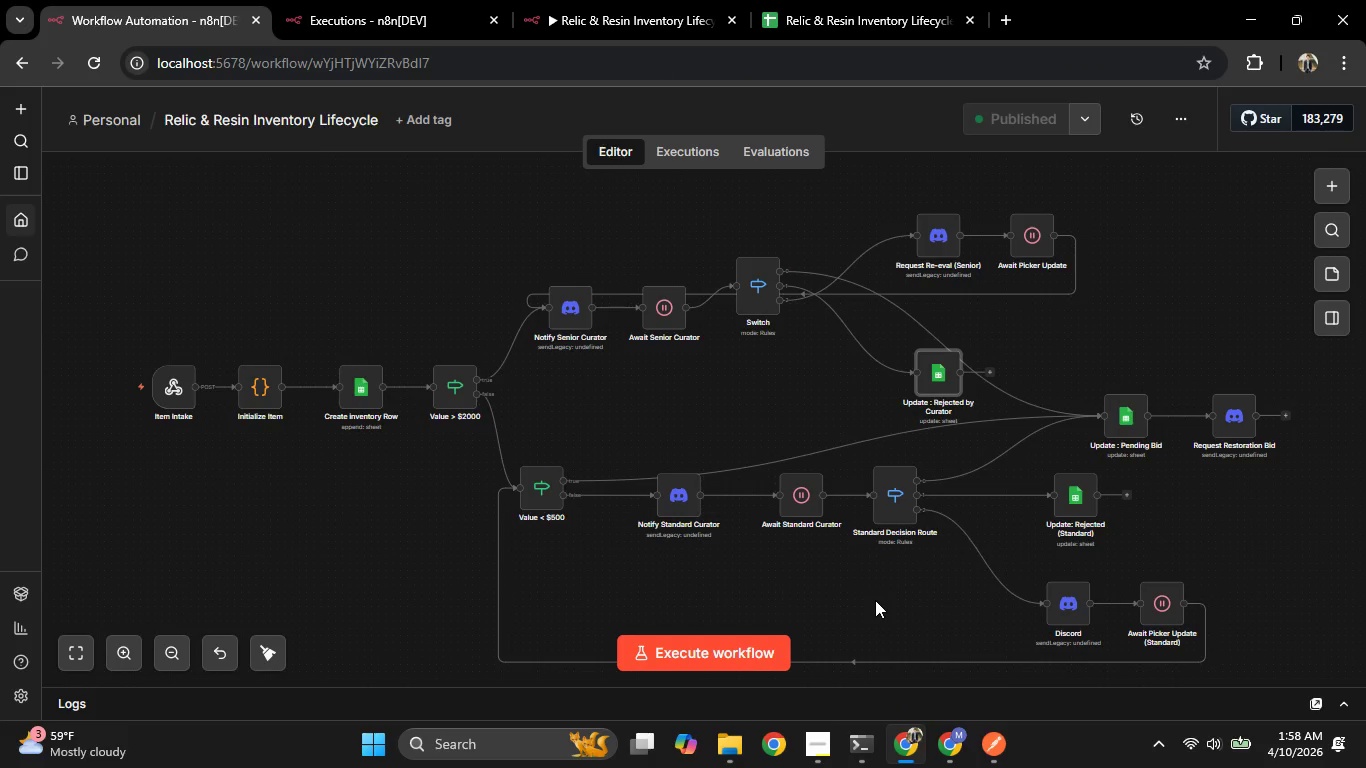 
left_click([947, 744])
 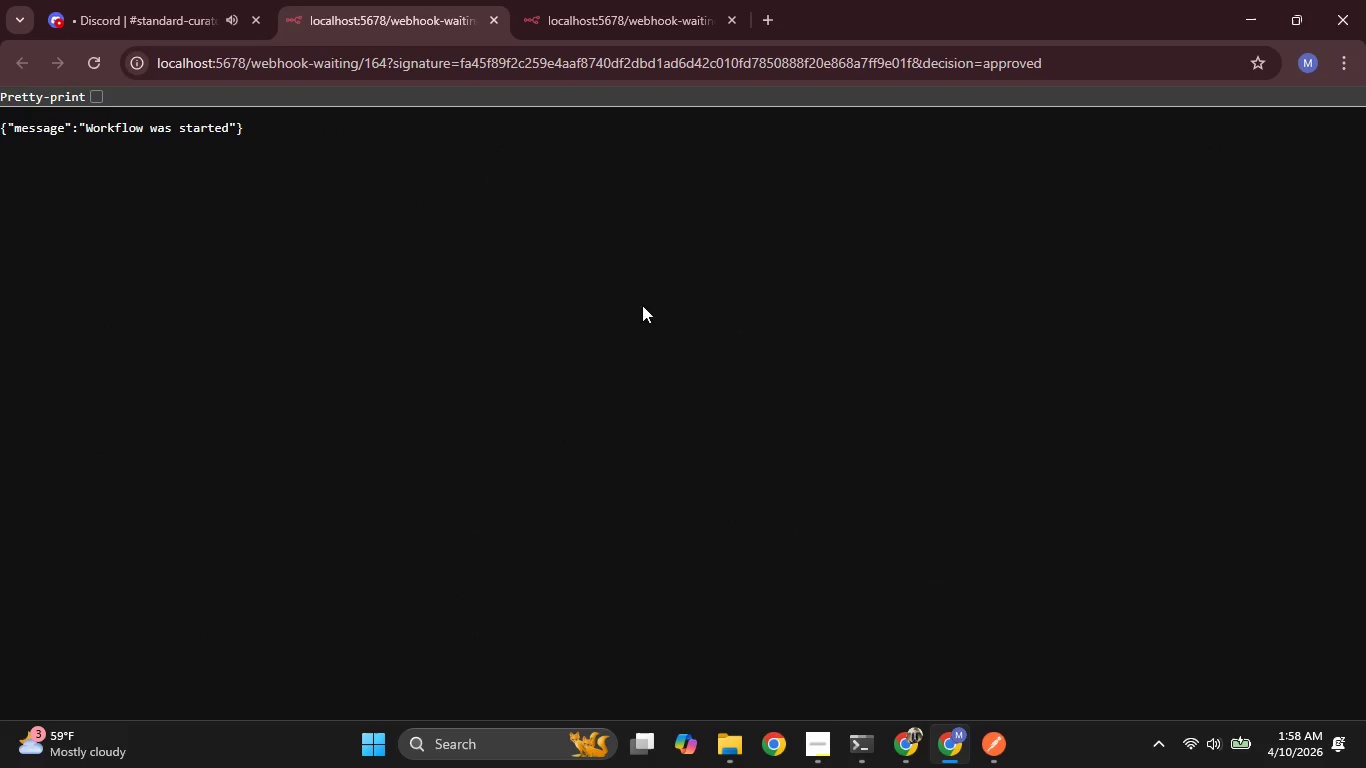 
left_click([144, 2])
 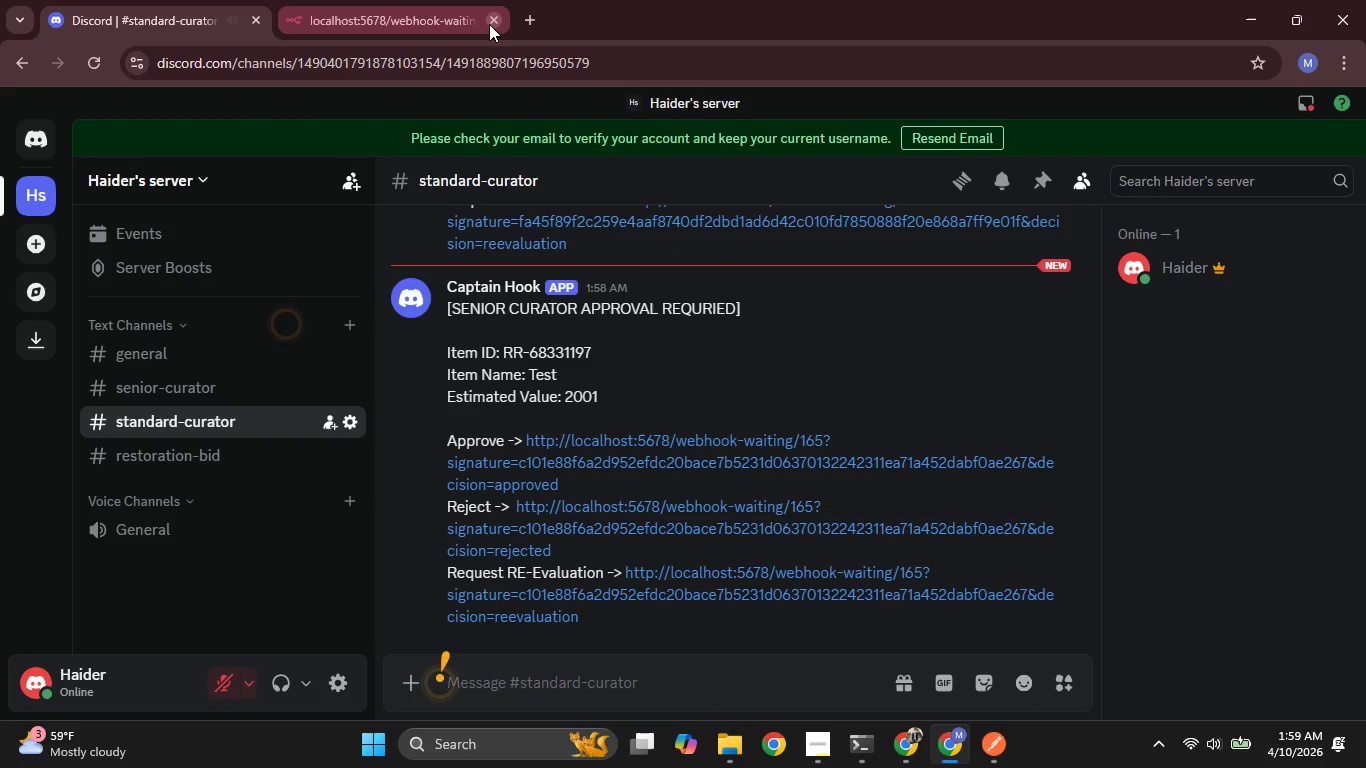 
left_click([489, 24])
 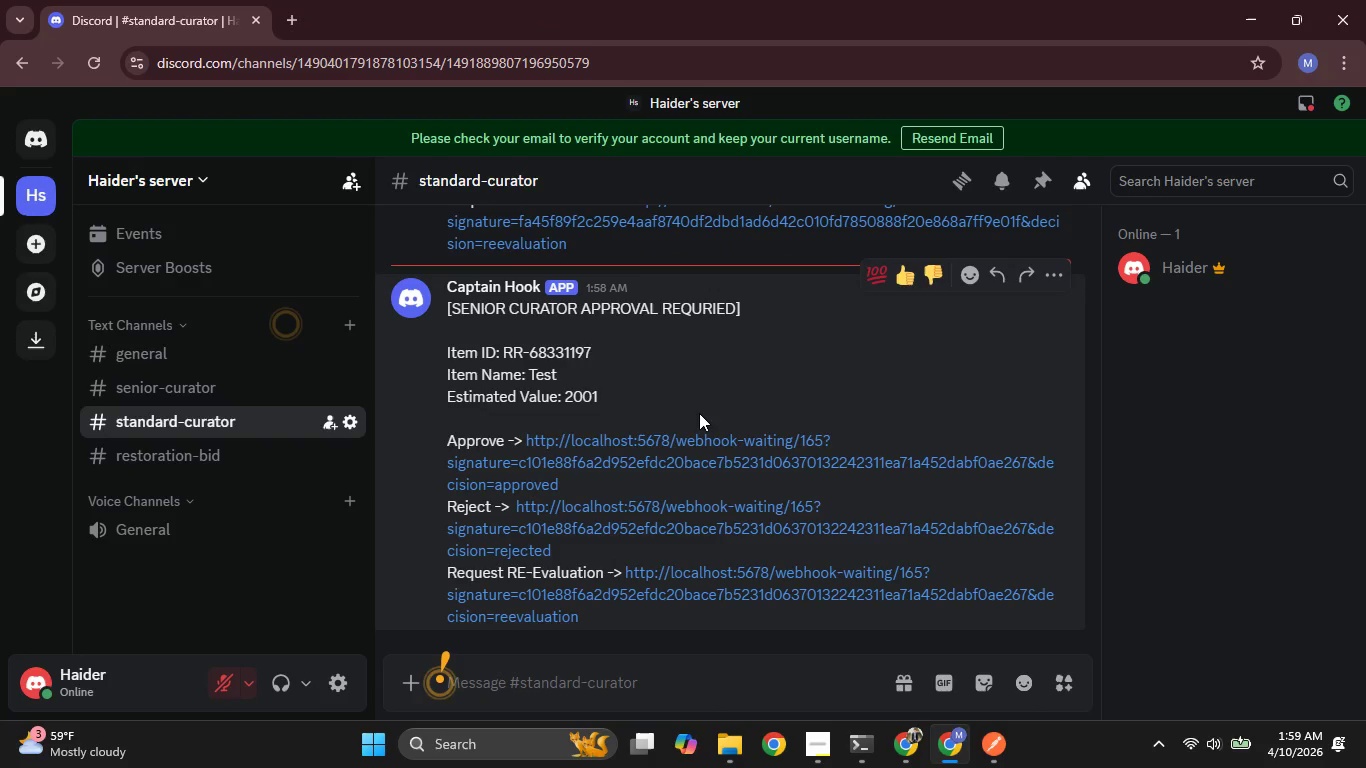 
scroll: coordinate [699, 413], scroll_direction: down, amount: 1.0
 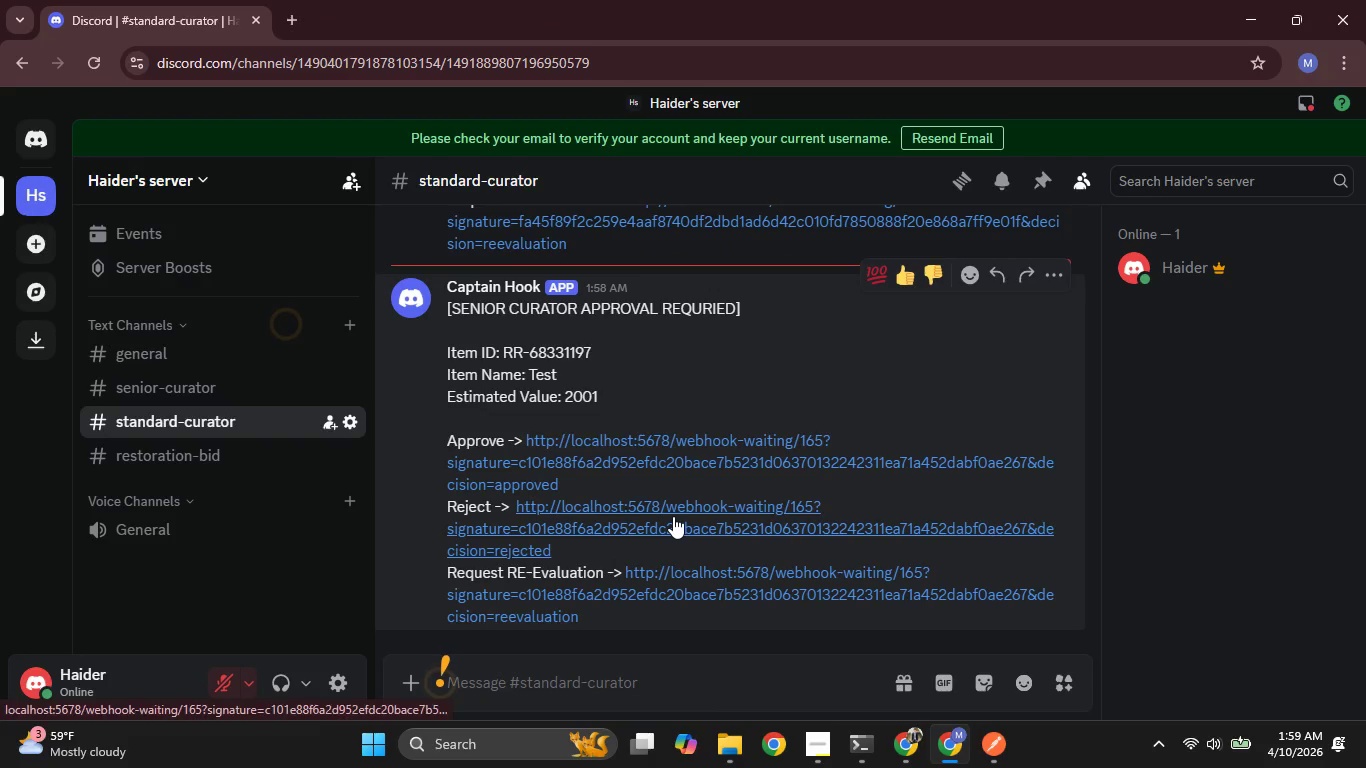 
left_click([675, 520])
 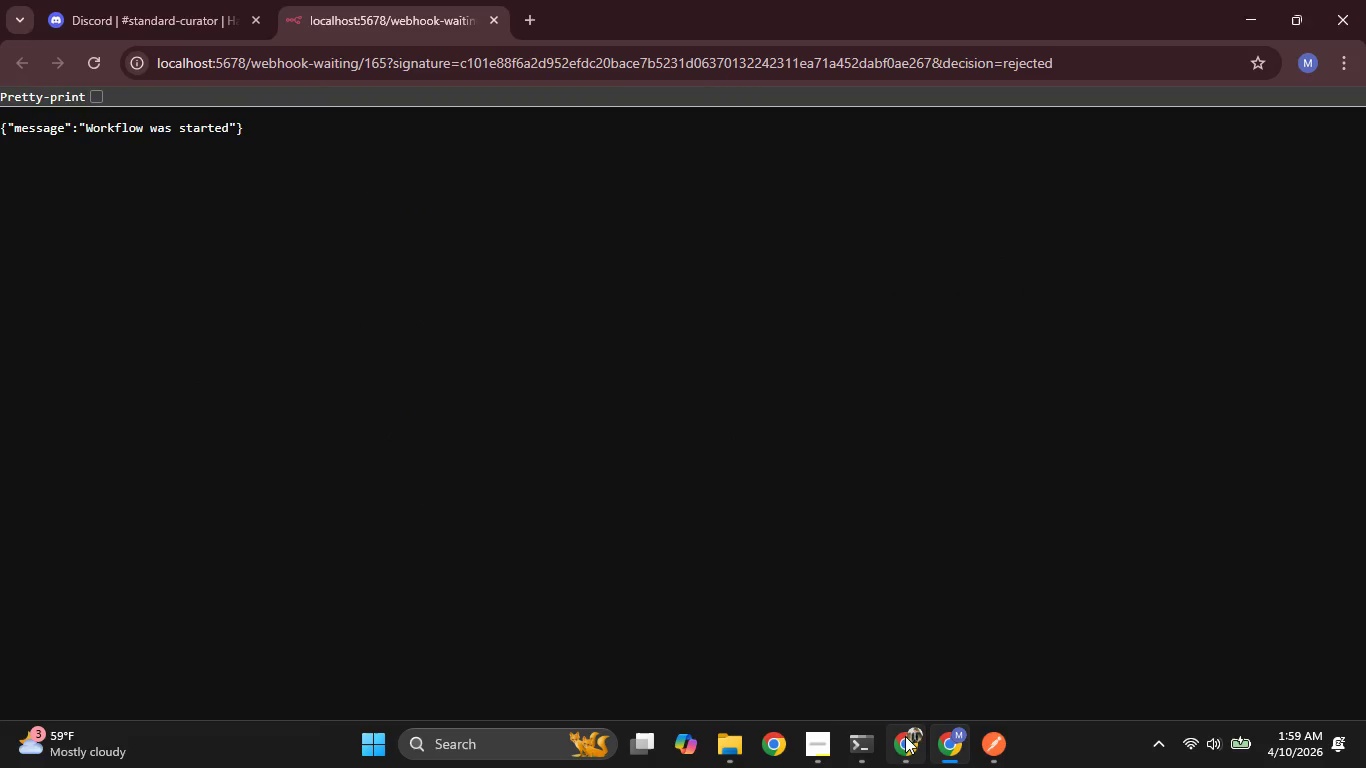 
left_click([427, 2])
 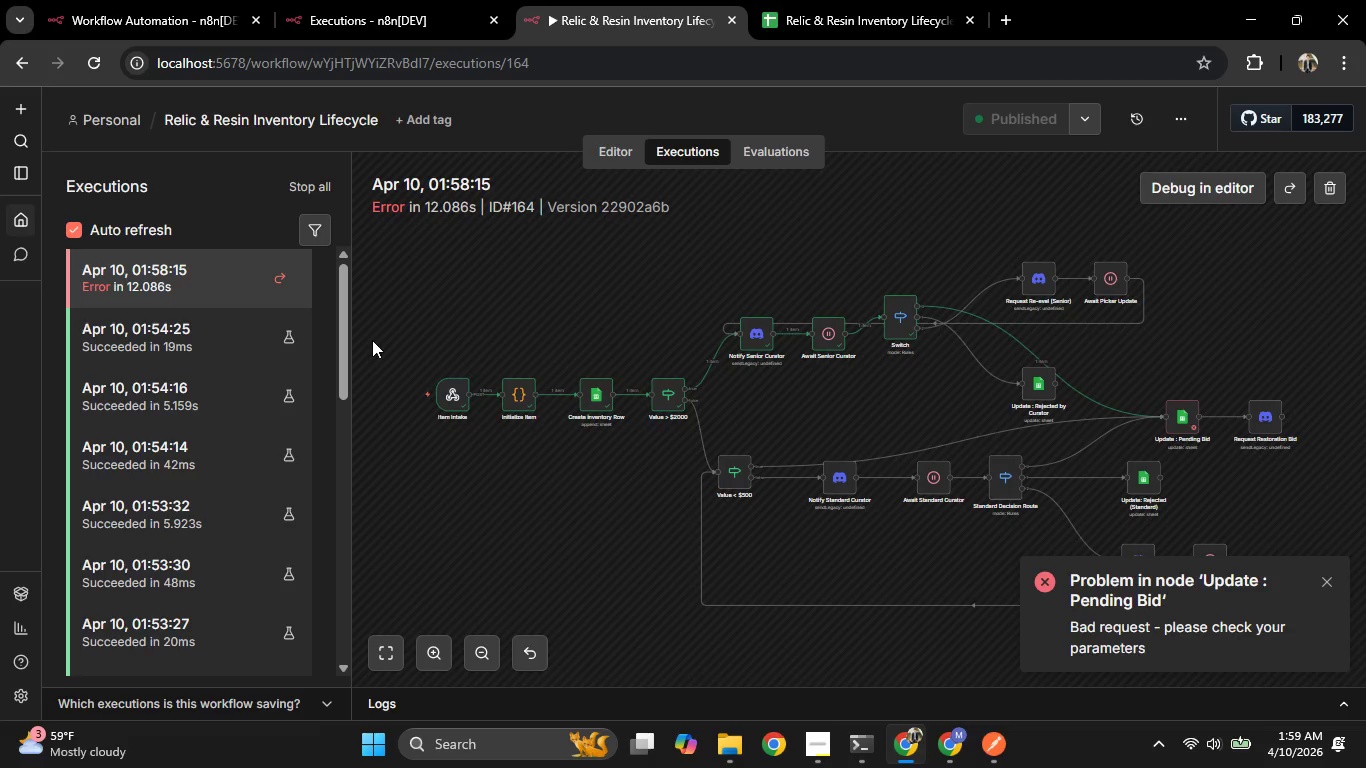 
wait(5.89)
 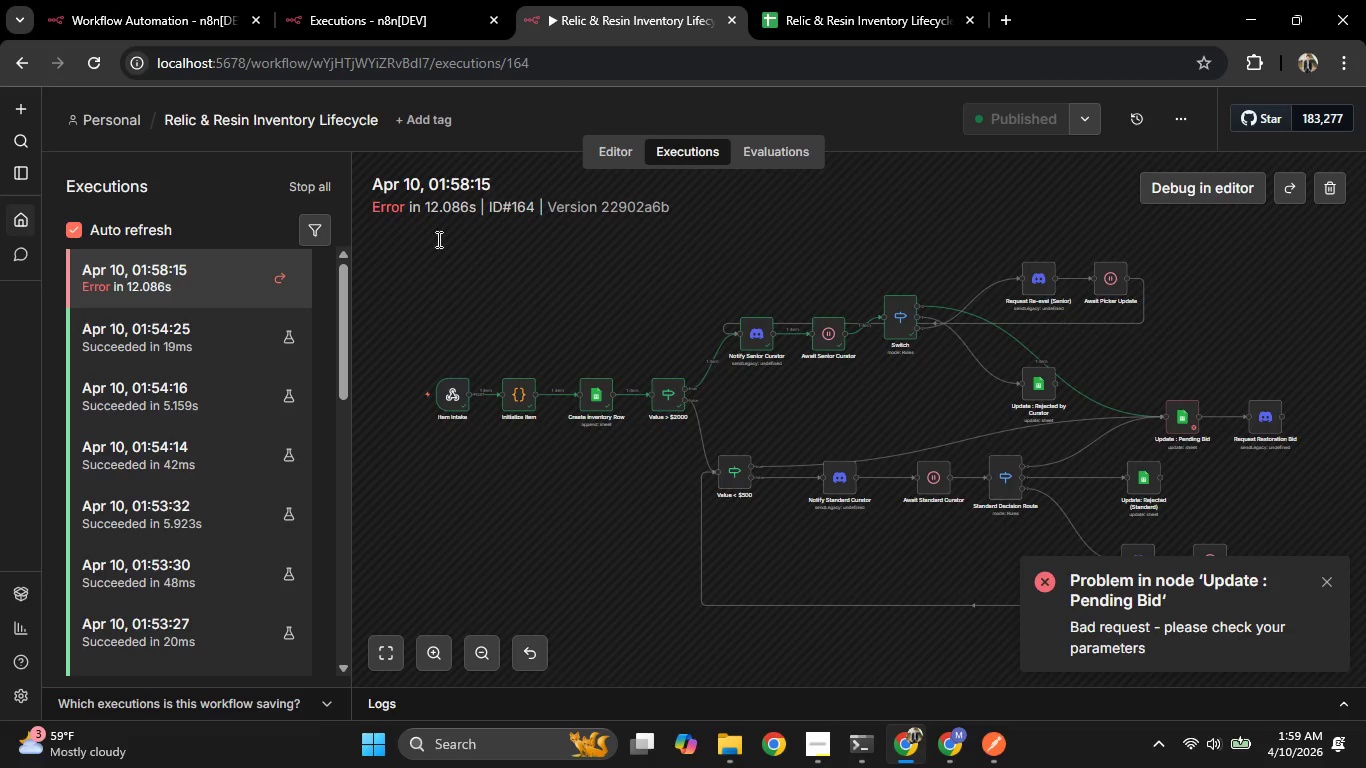 
left_click([183, 289])
 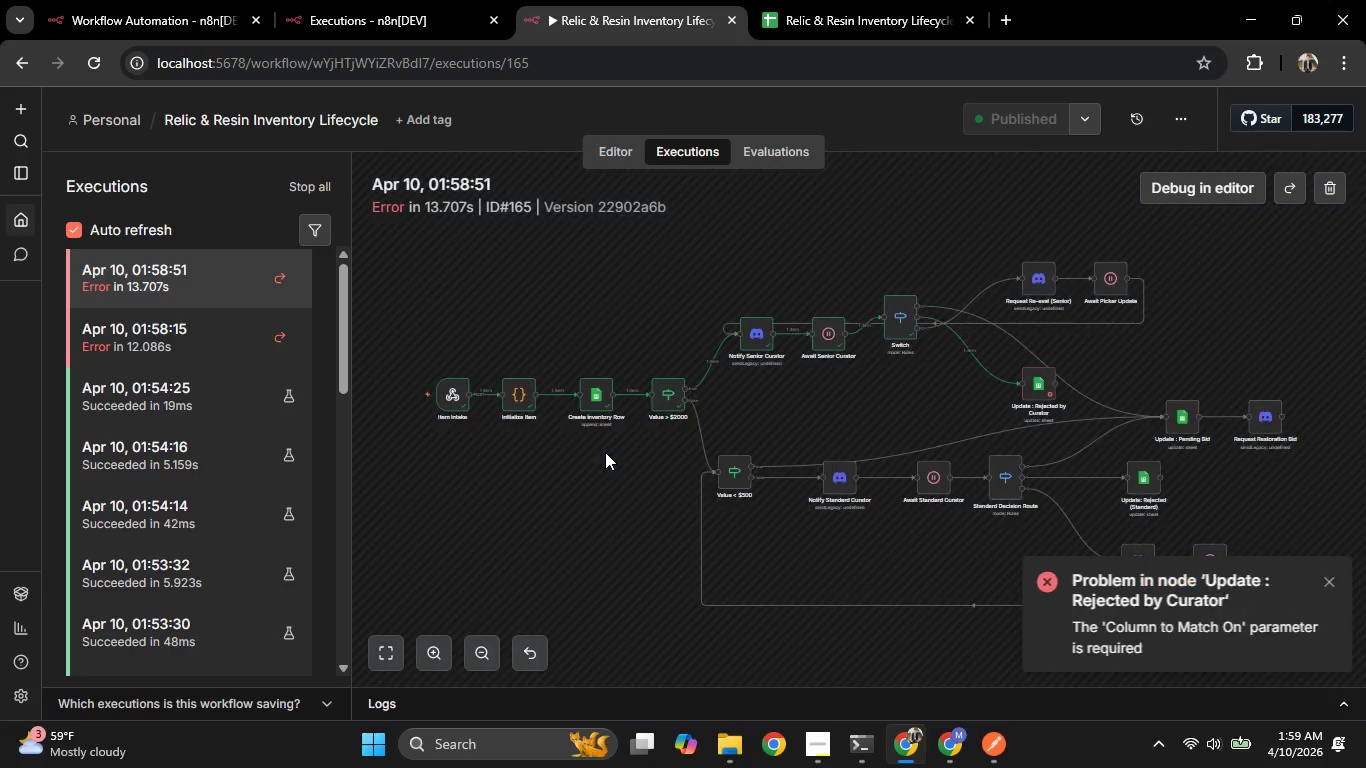 
mouse_move([1001, 390])
 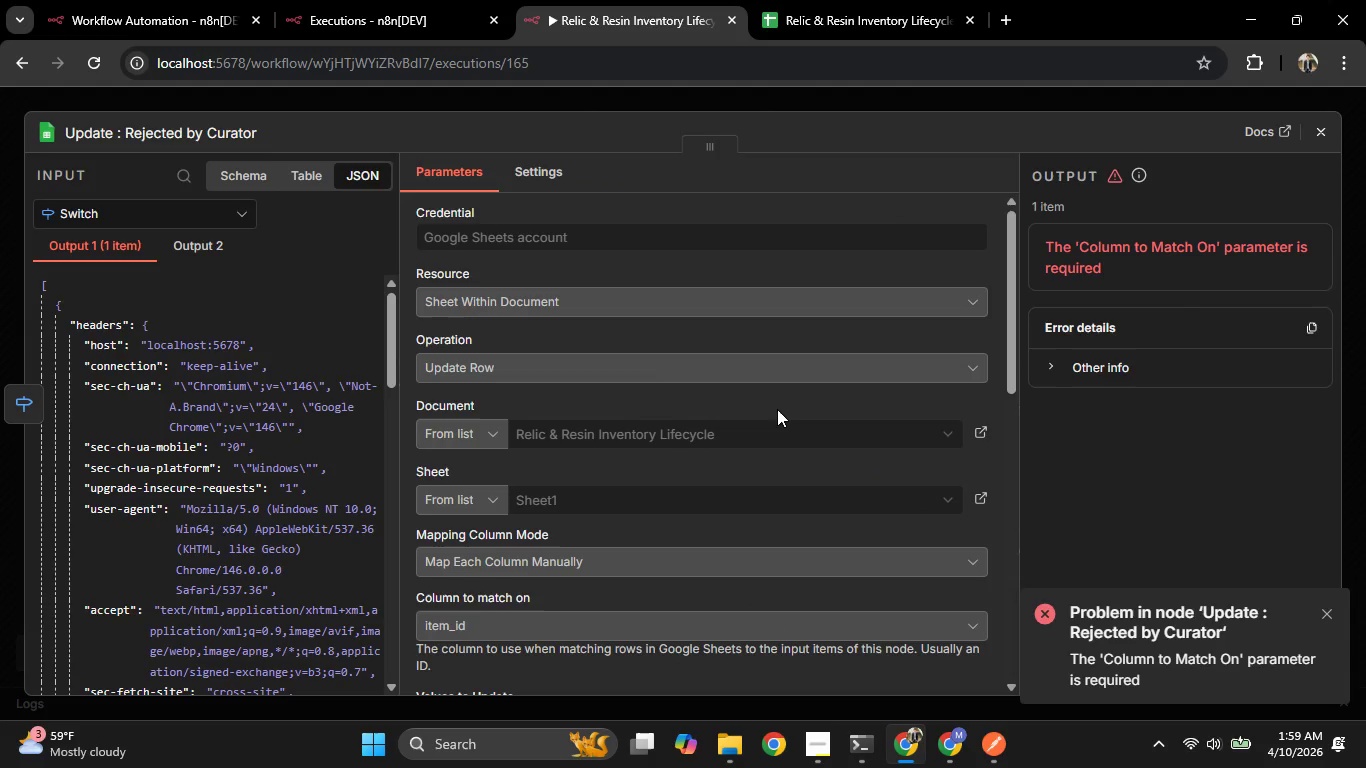 
scroll: coordinate [777, 409], scroll_direction: down, amount: 4.0
 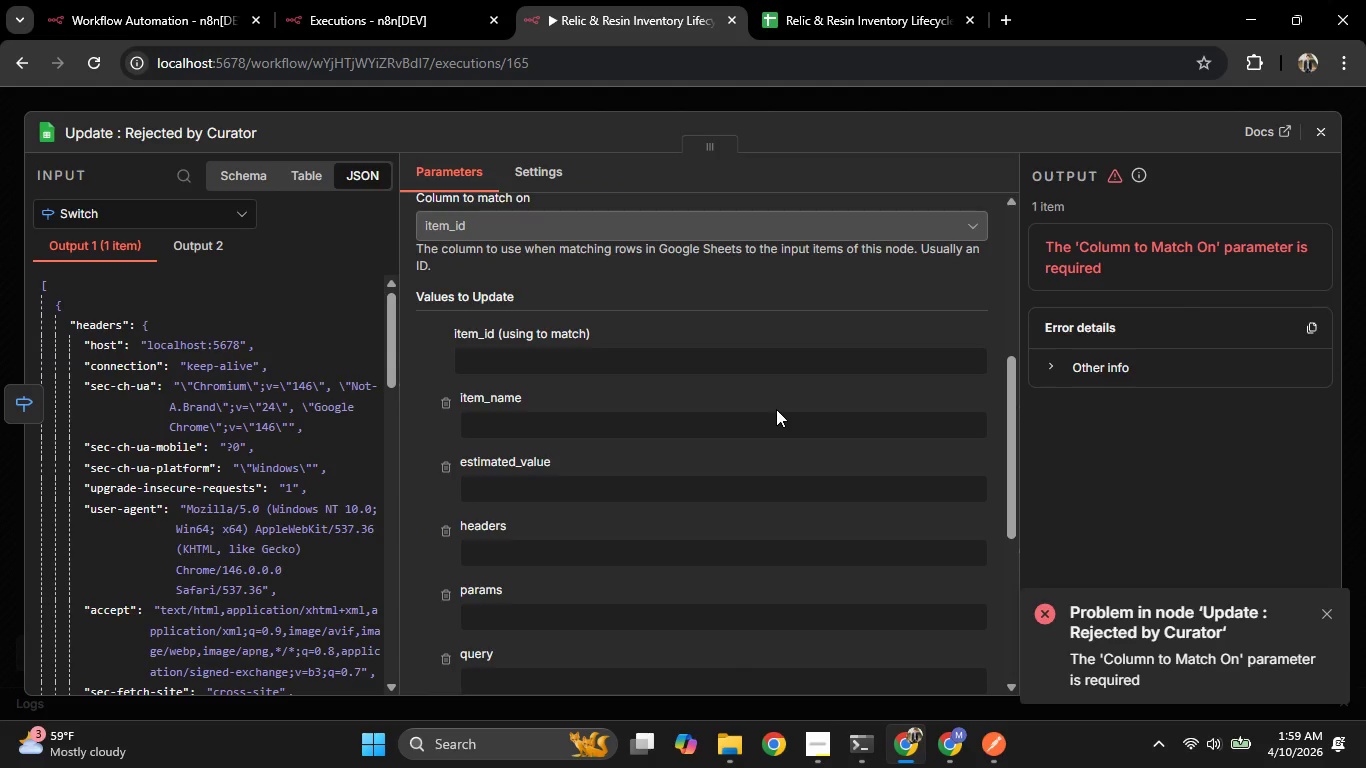 
scroll: coordinate [776, 409], scroll_direction: none, amount: 0.0
 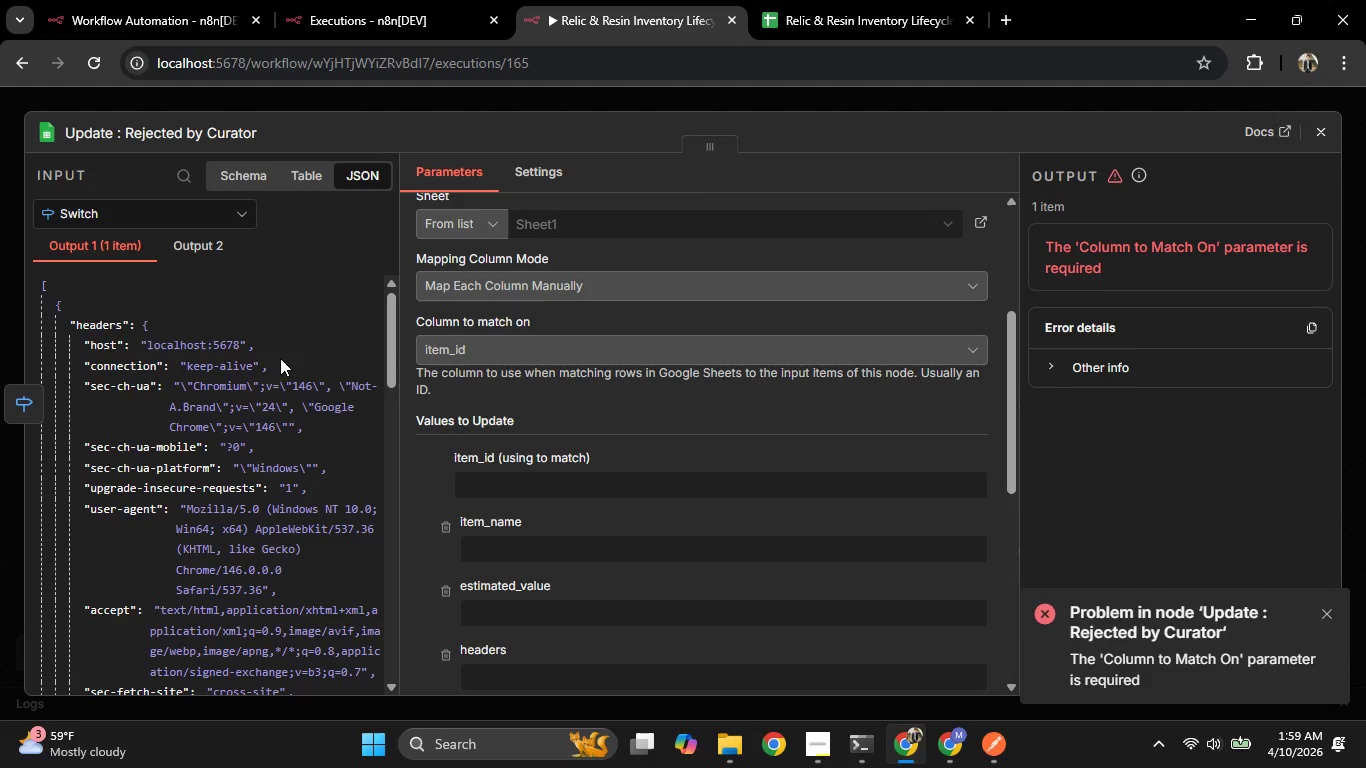 
left_click([1, 258])
 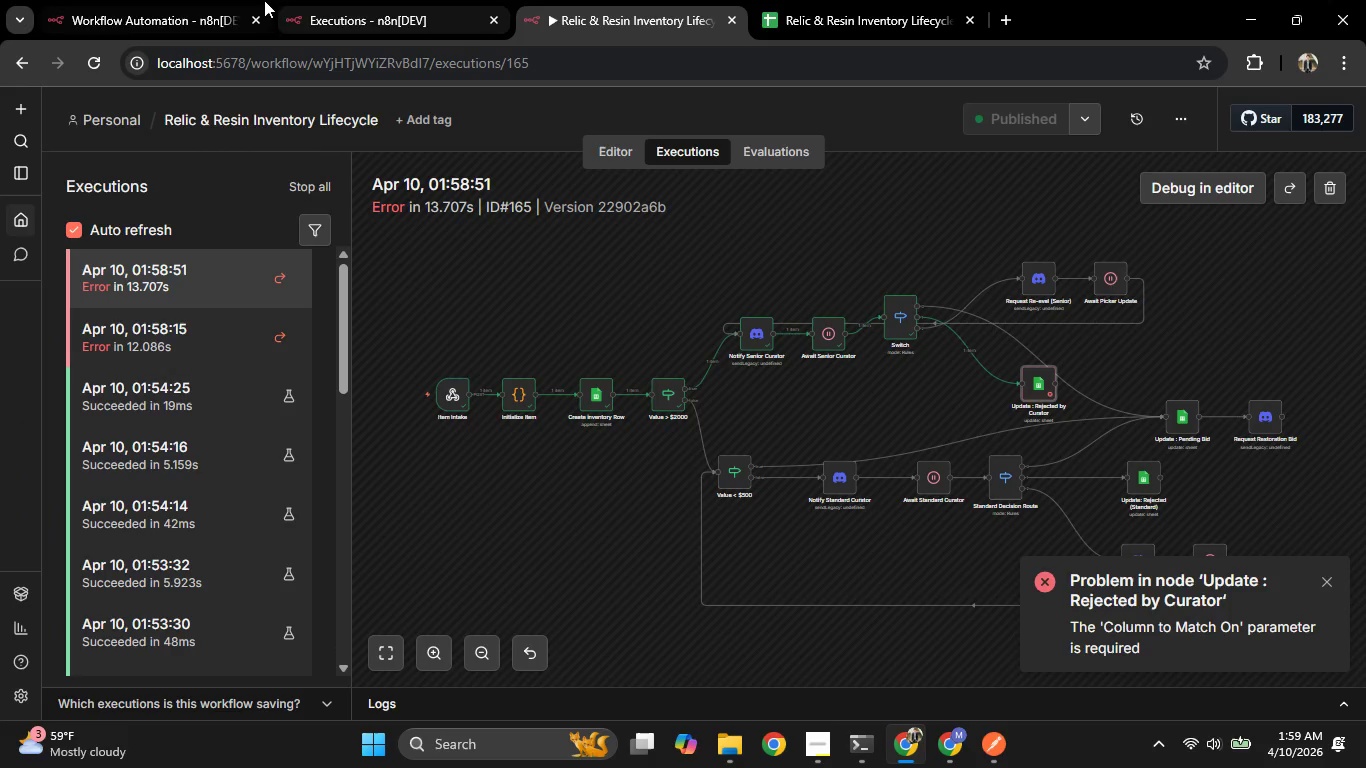 
left_click([237, 0])
 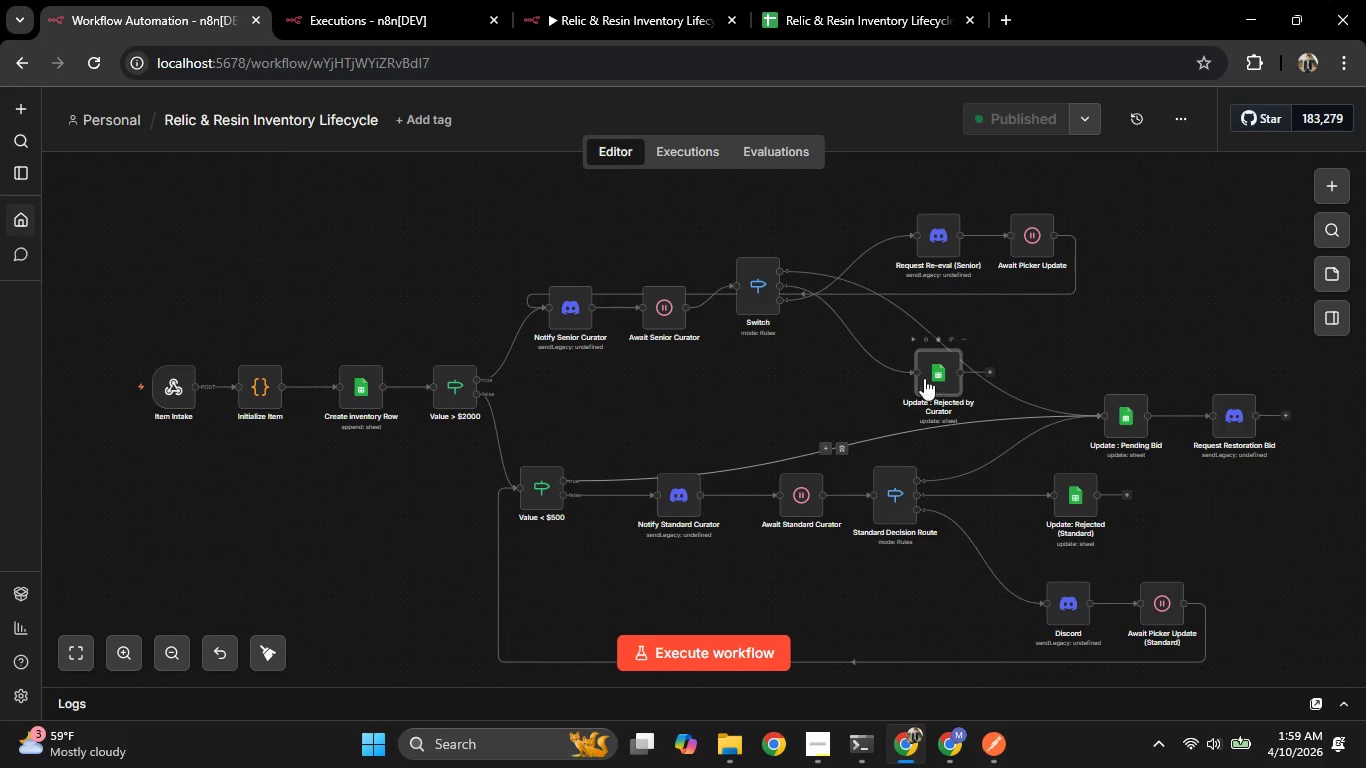 
double_click([926, 379])
 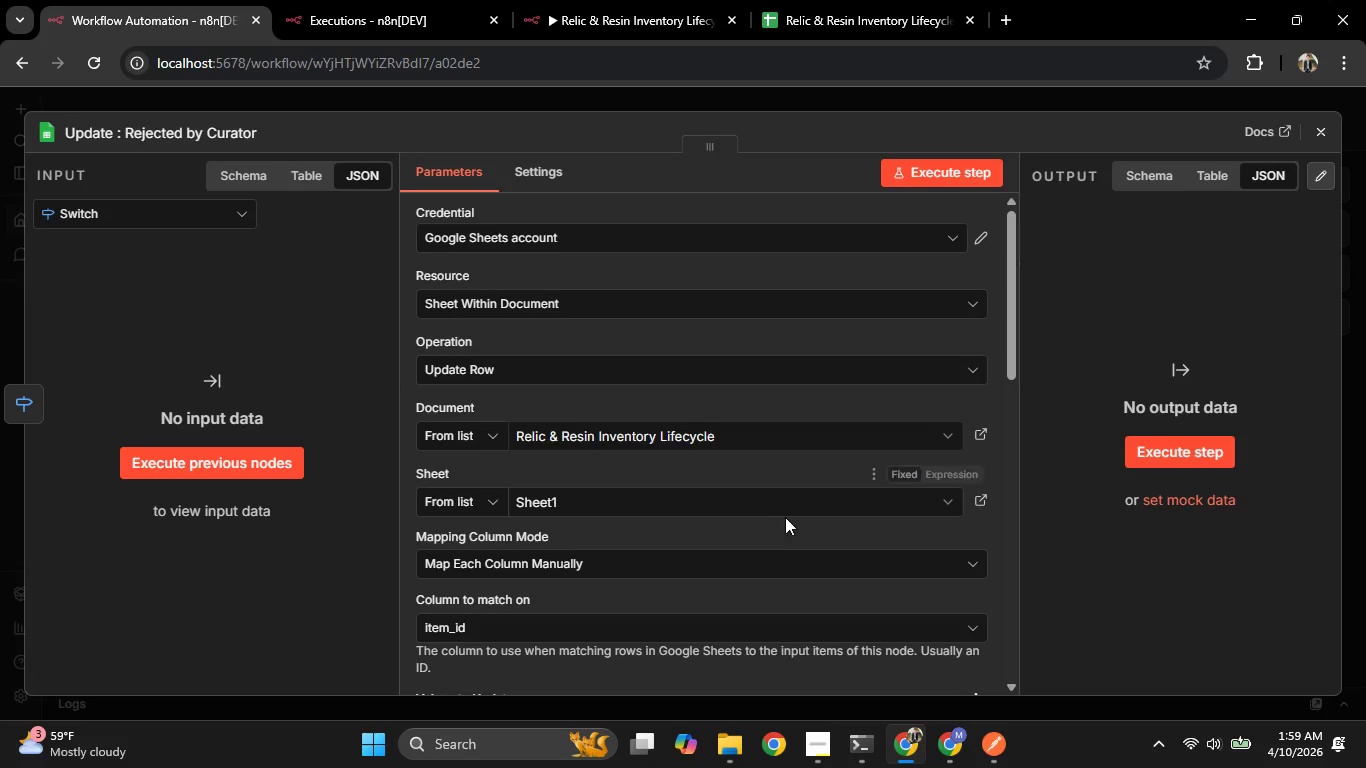 
scroll: coordinate [762, 508], scroll_direction: down, amount: 10.0
 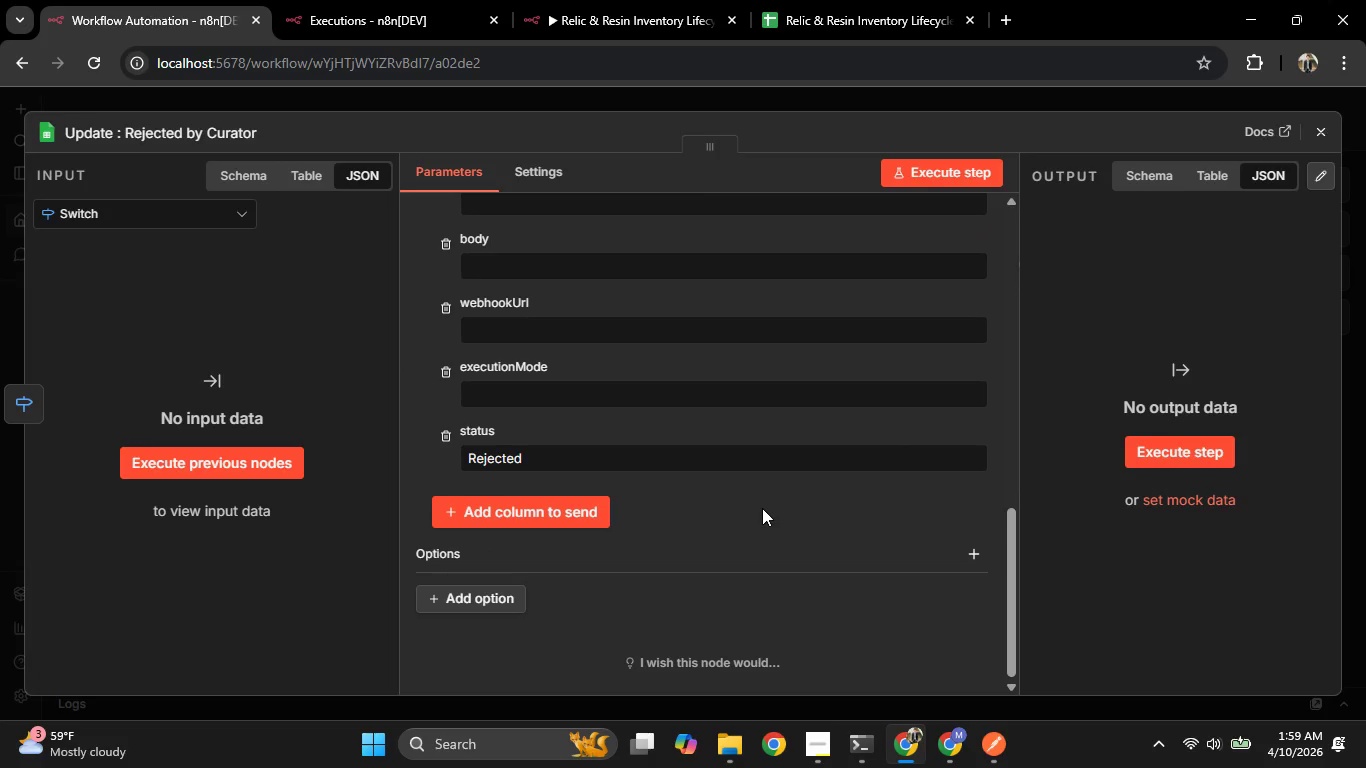 
scroll: coordinate [762, 508], scroll_direction: up, amount: 6.0
 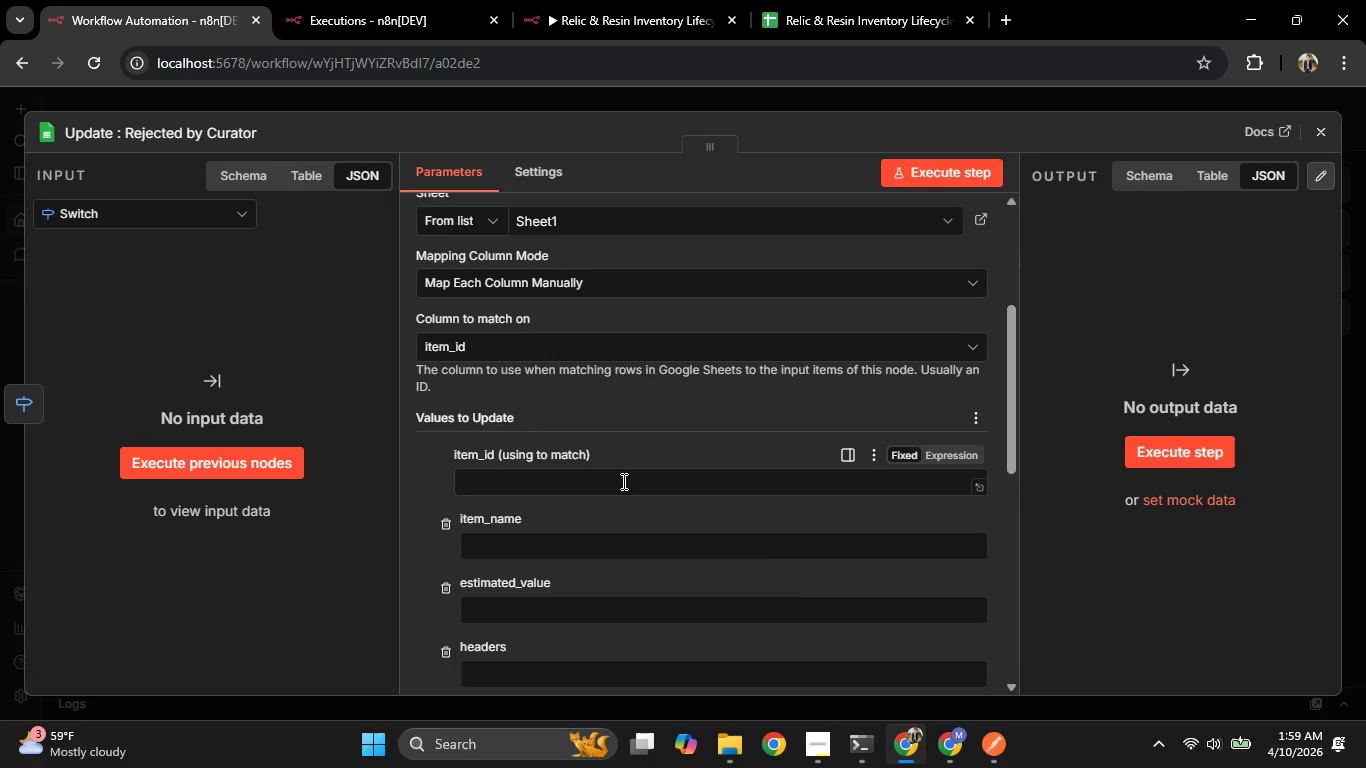 
left_click([621, 486])
 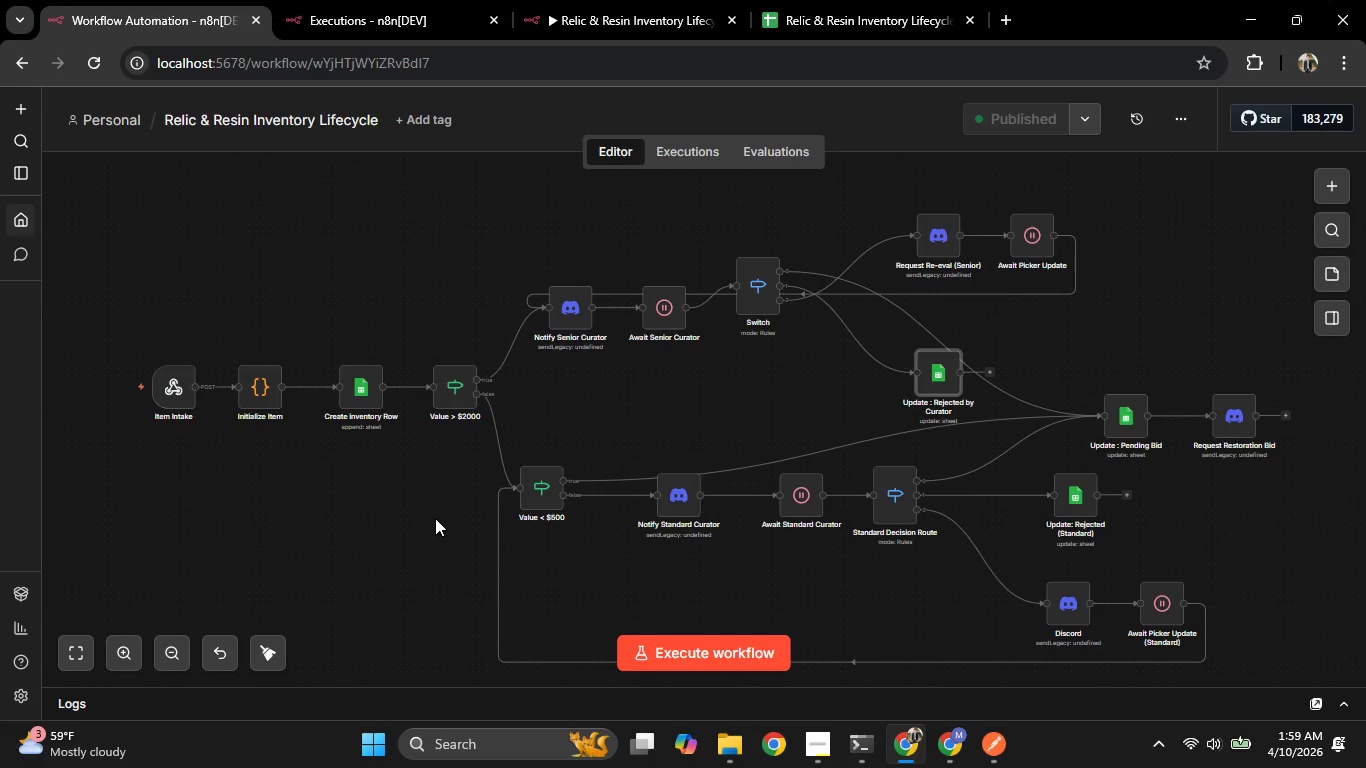 
wait(6.73)
 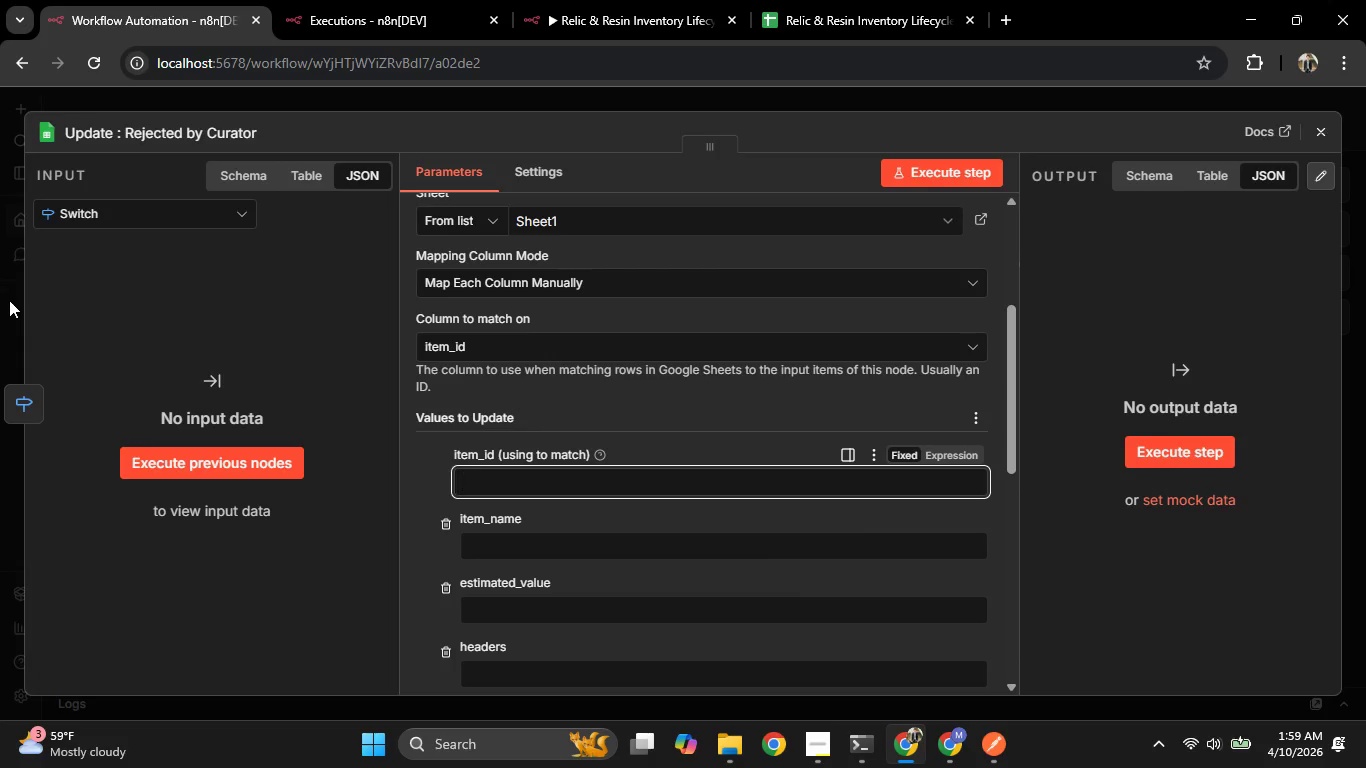 
left_click([988, 739])
 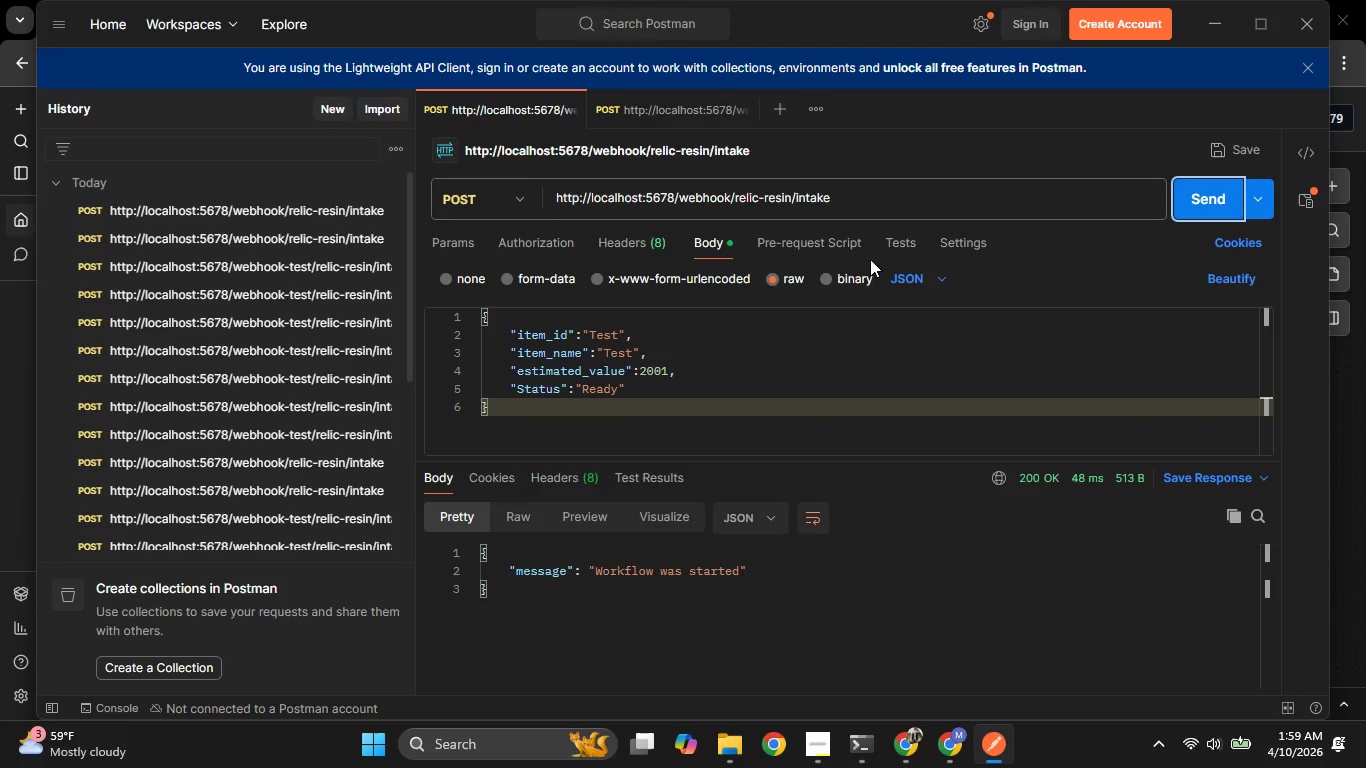 
left_click([685, 112])
 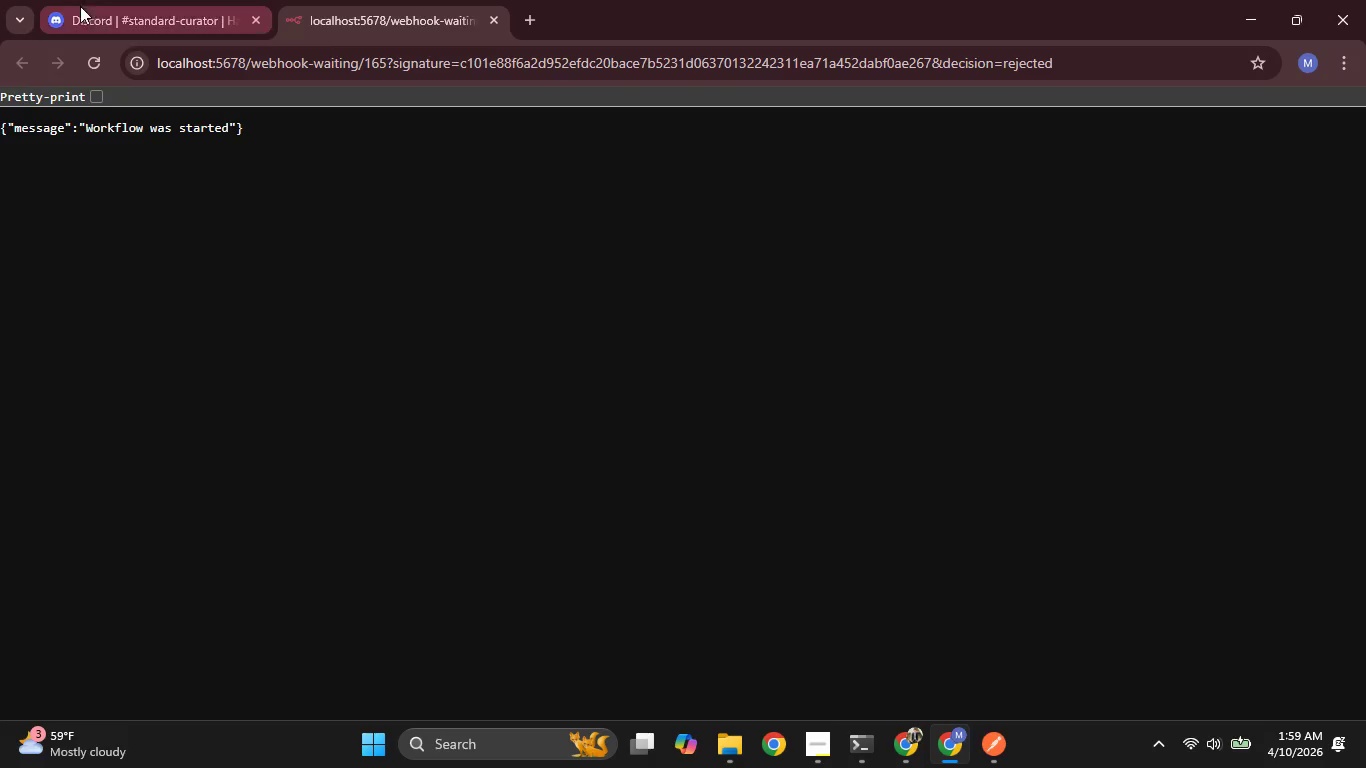 
left_click([910, 764])
 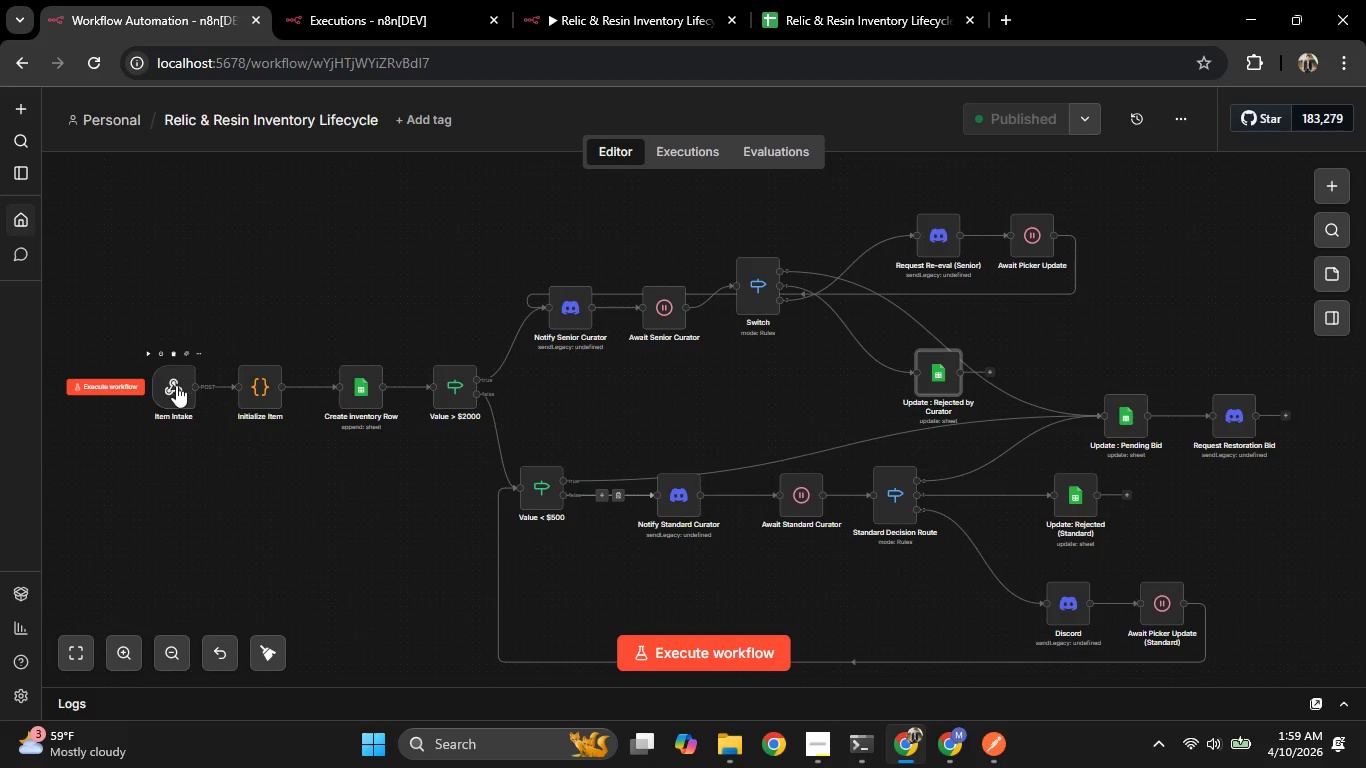 
double_click([176, 391])
 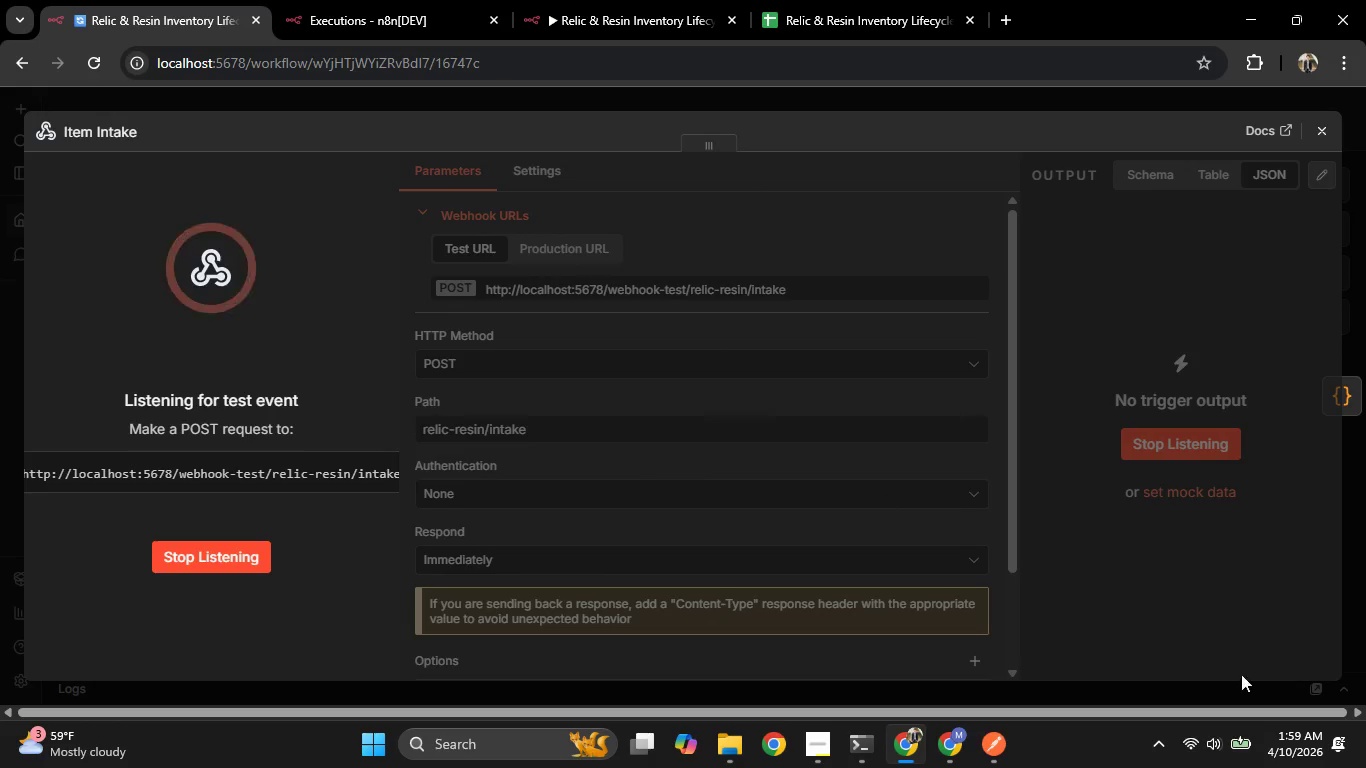 
left_click([1001, 753])
 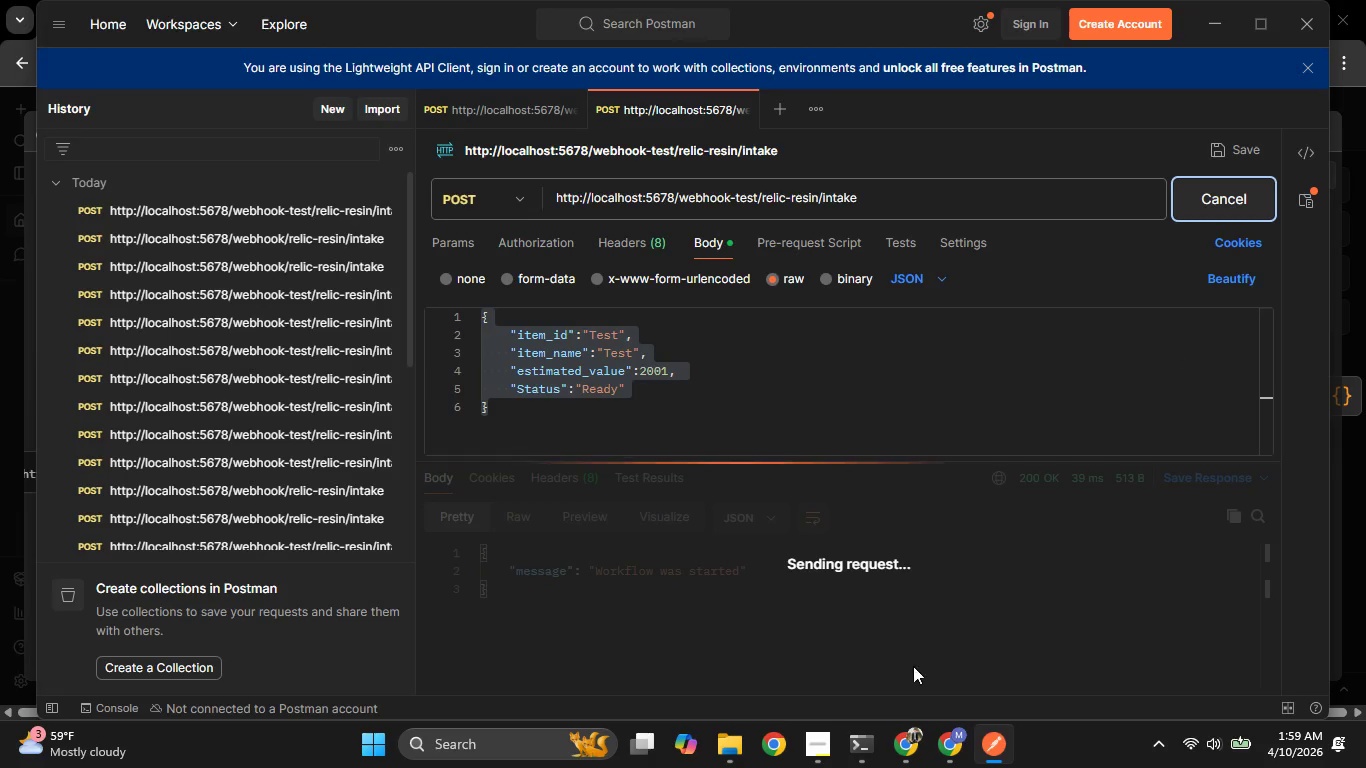 
left_click([906, 756])
 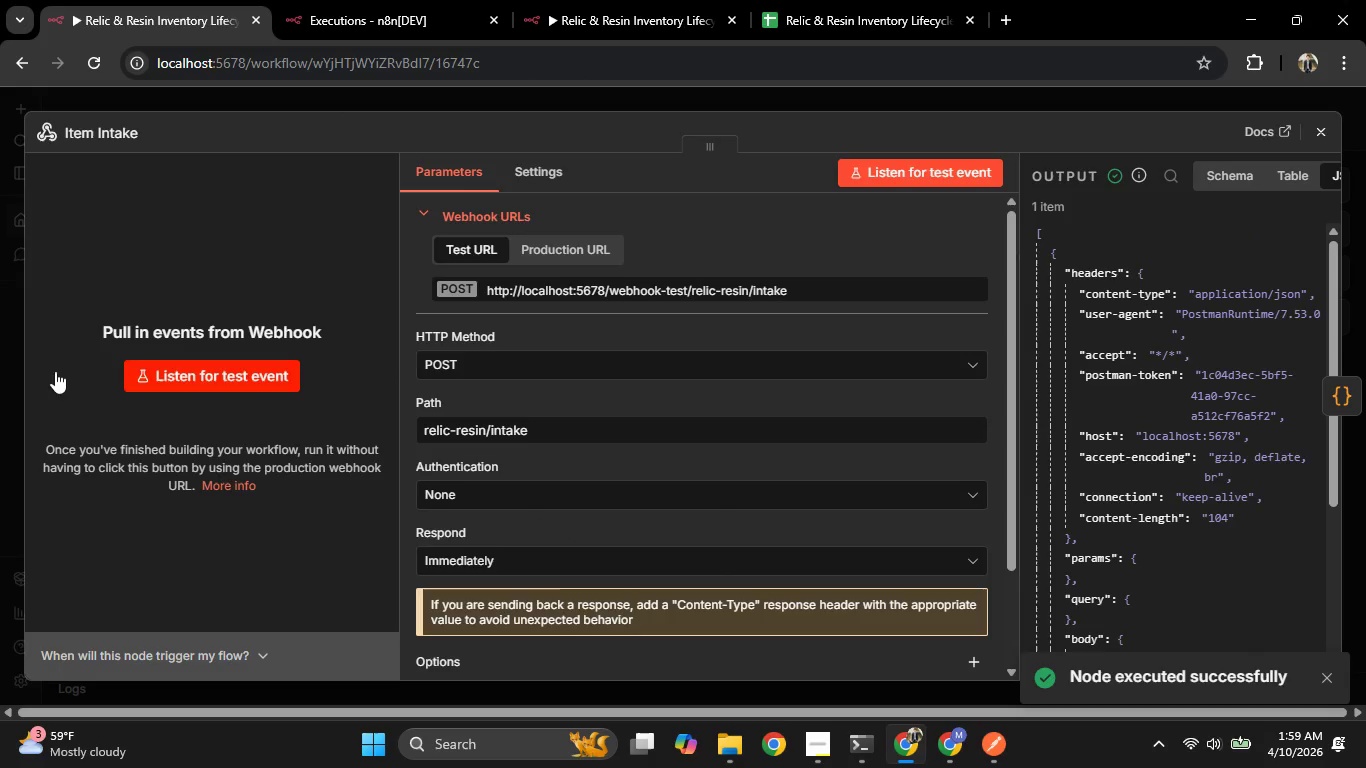 
left_click([2, 376])
 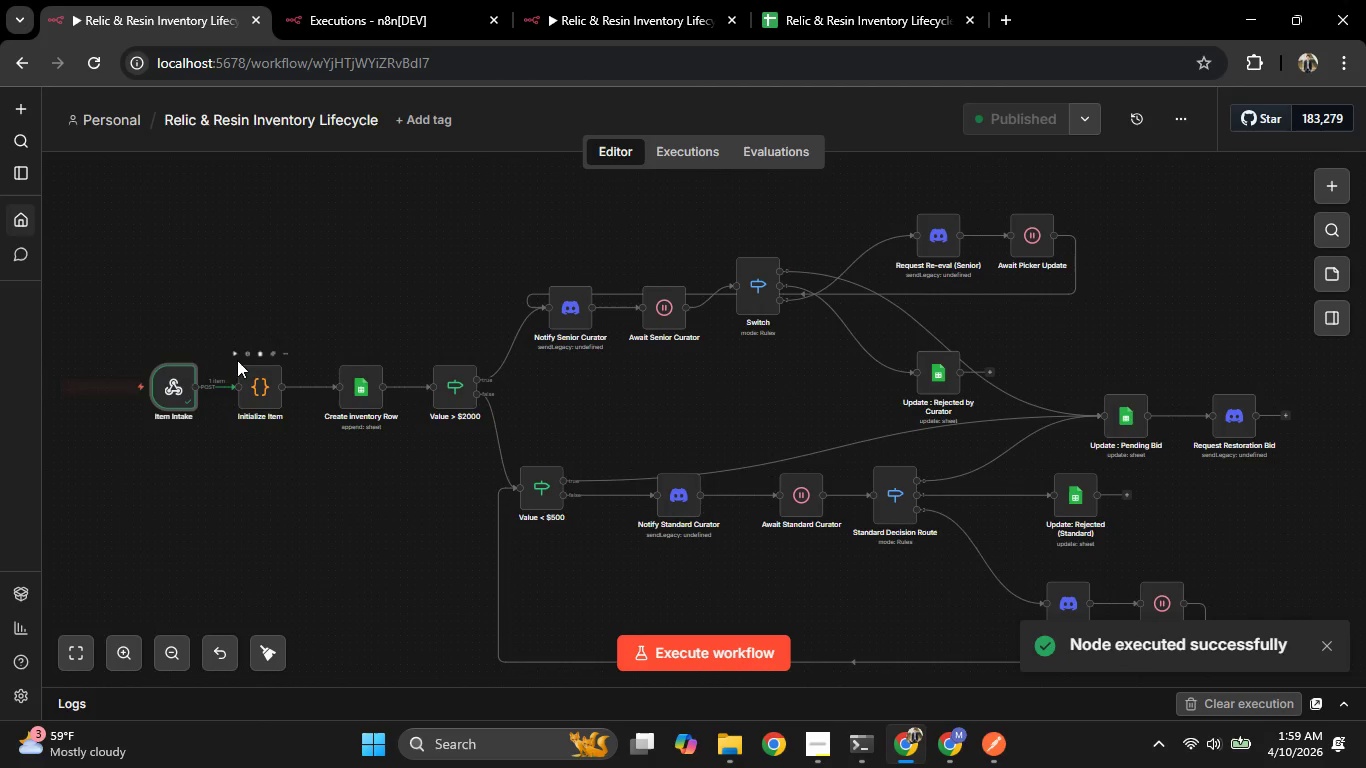 
left_click([232, 356])
 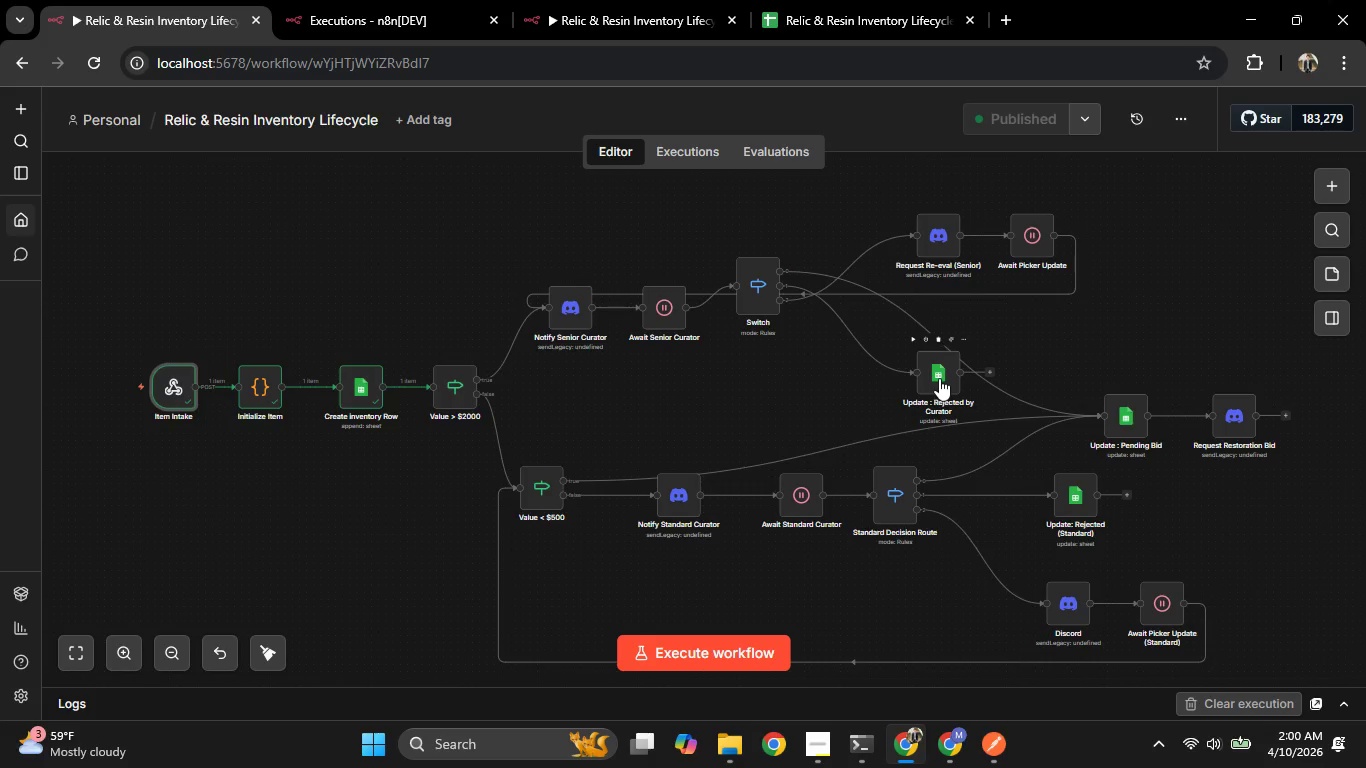 
wait(20.14)
 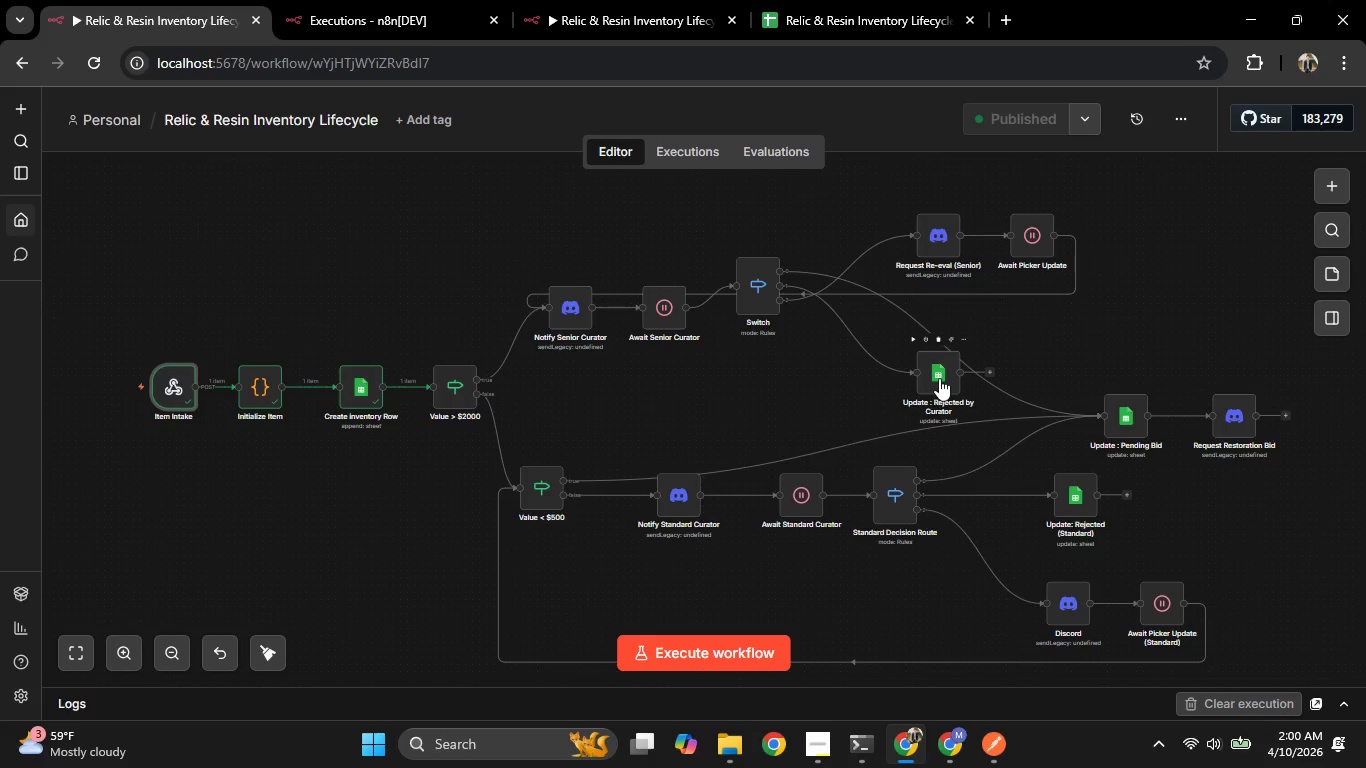 
double_click([933, 382])
 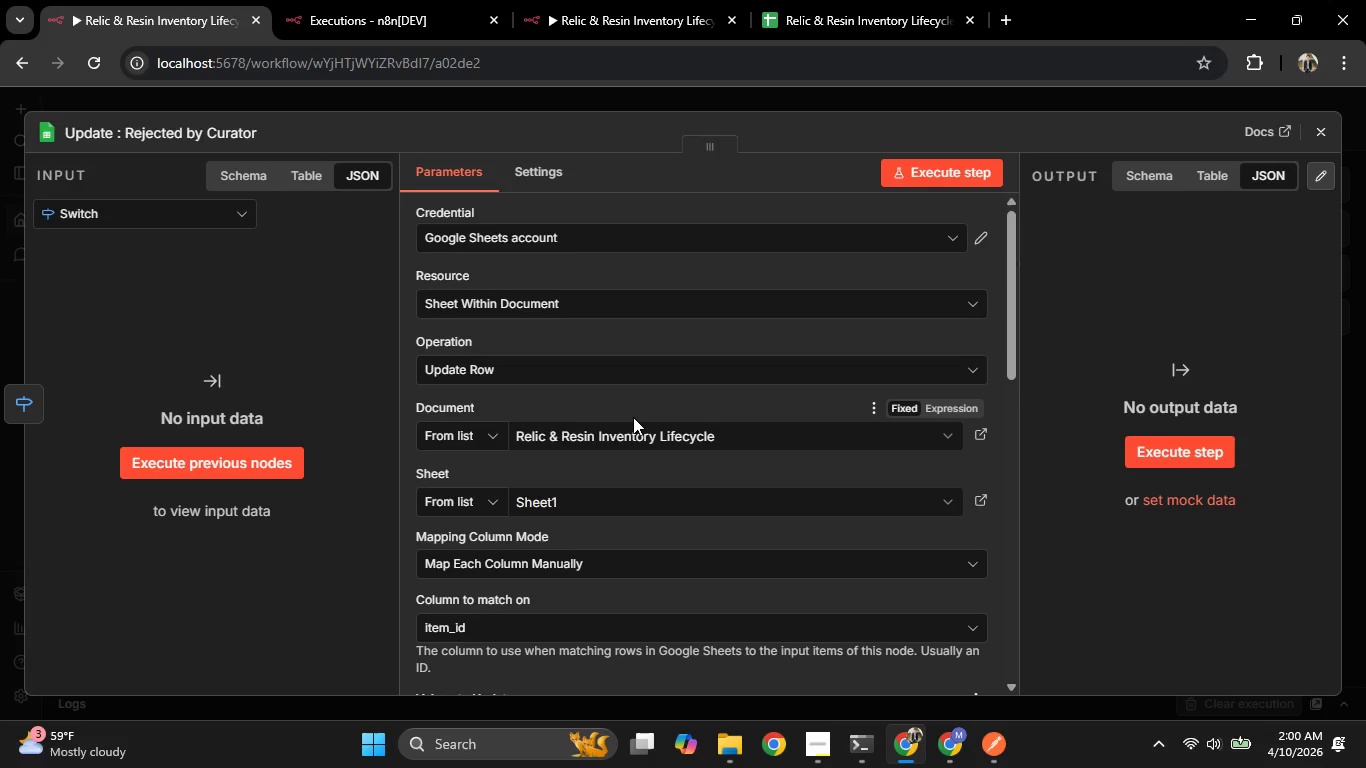 
scroll: coordinate [633, 418], scroll_direction: down, amount: 4.0
 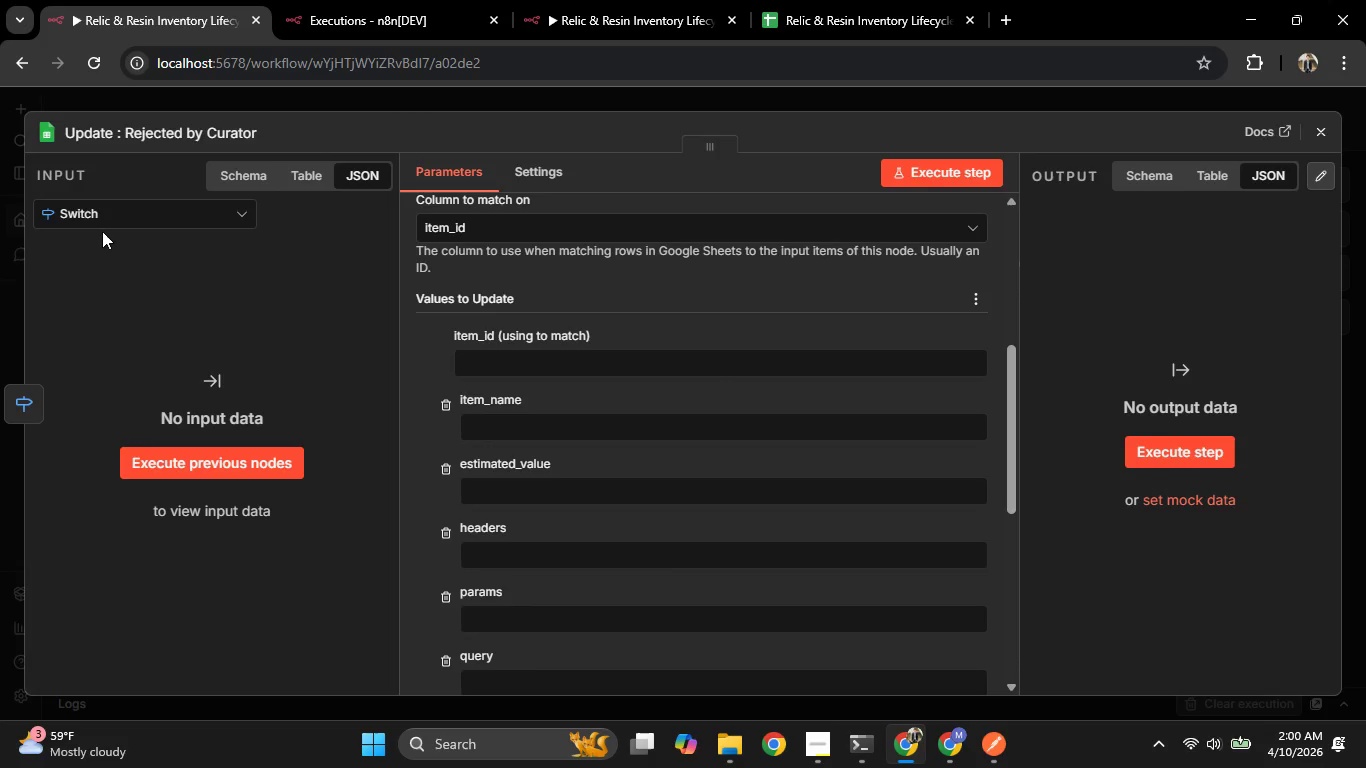 
left_click([103, 225])
 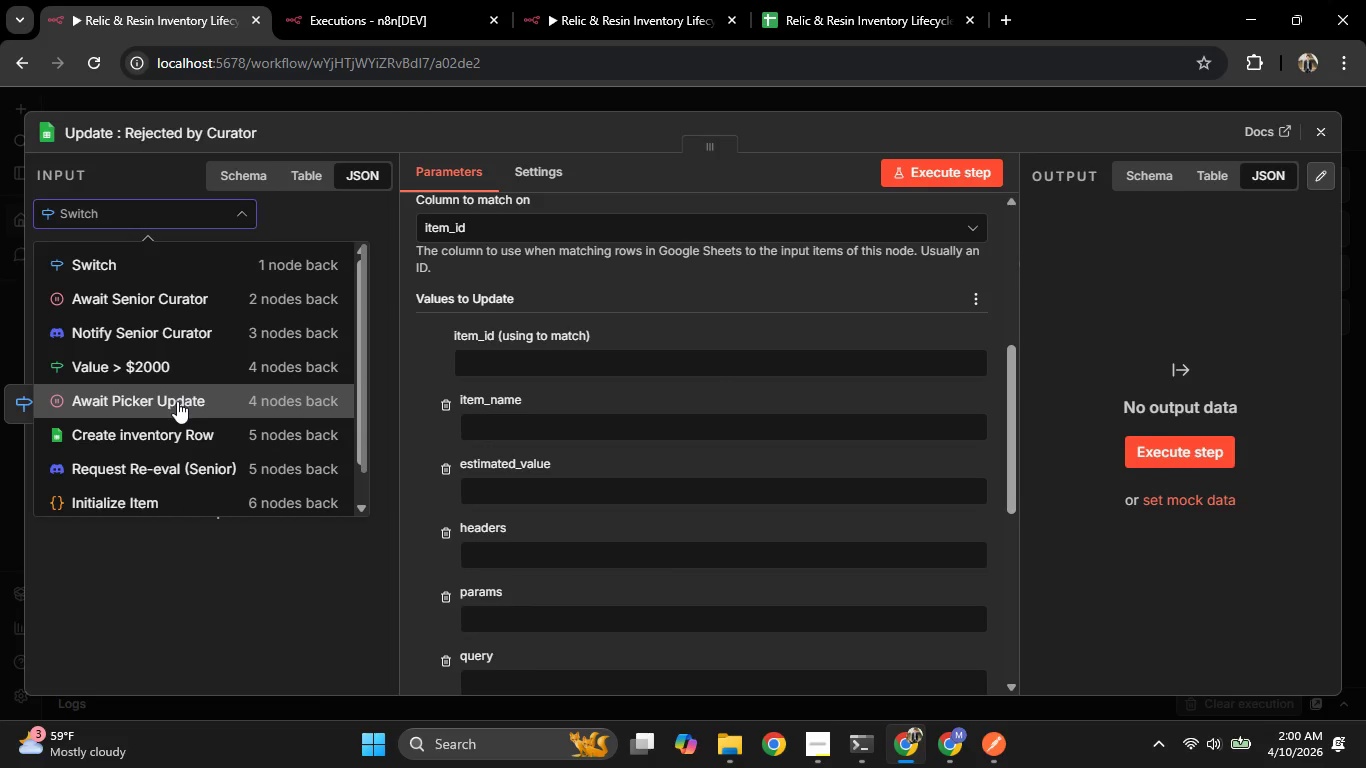 
left_click([183, 436])
 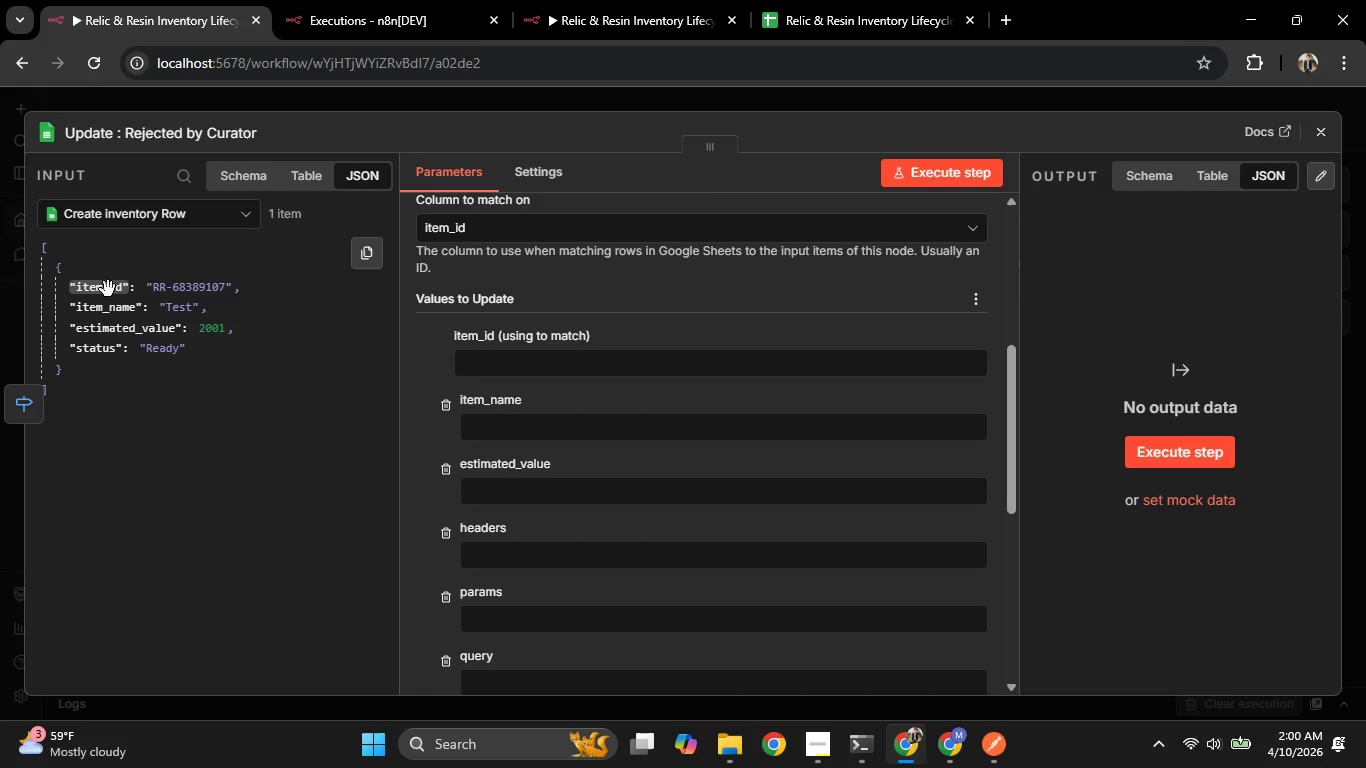 
left_click_drag(start_coordinate=[109, 291], to_coordinate=[512, 379])
 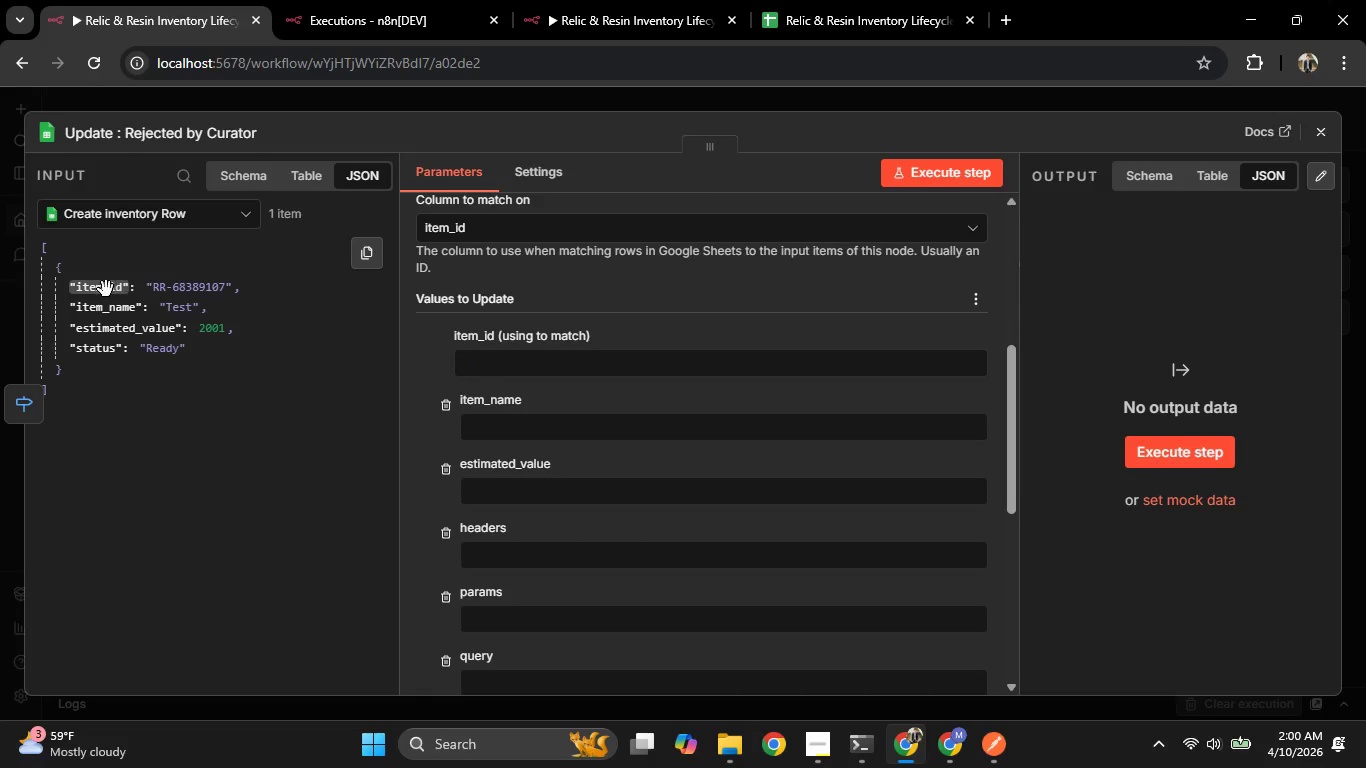 
left_click_drag(start_coordinate=[107, 295], to_coordinate=[539, 341])
 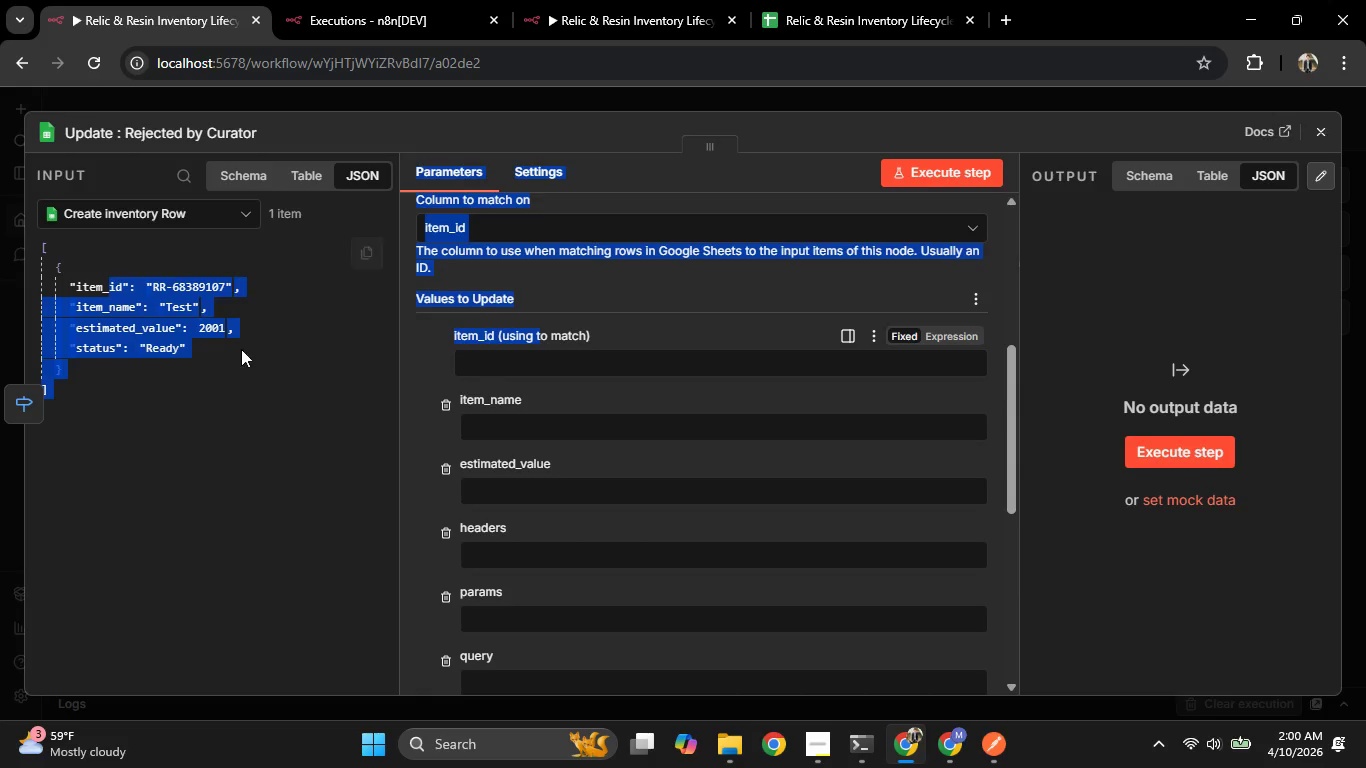 
left_click([244, 354])
 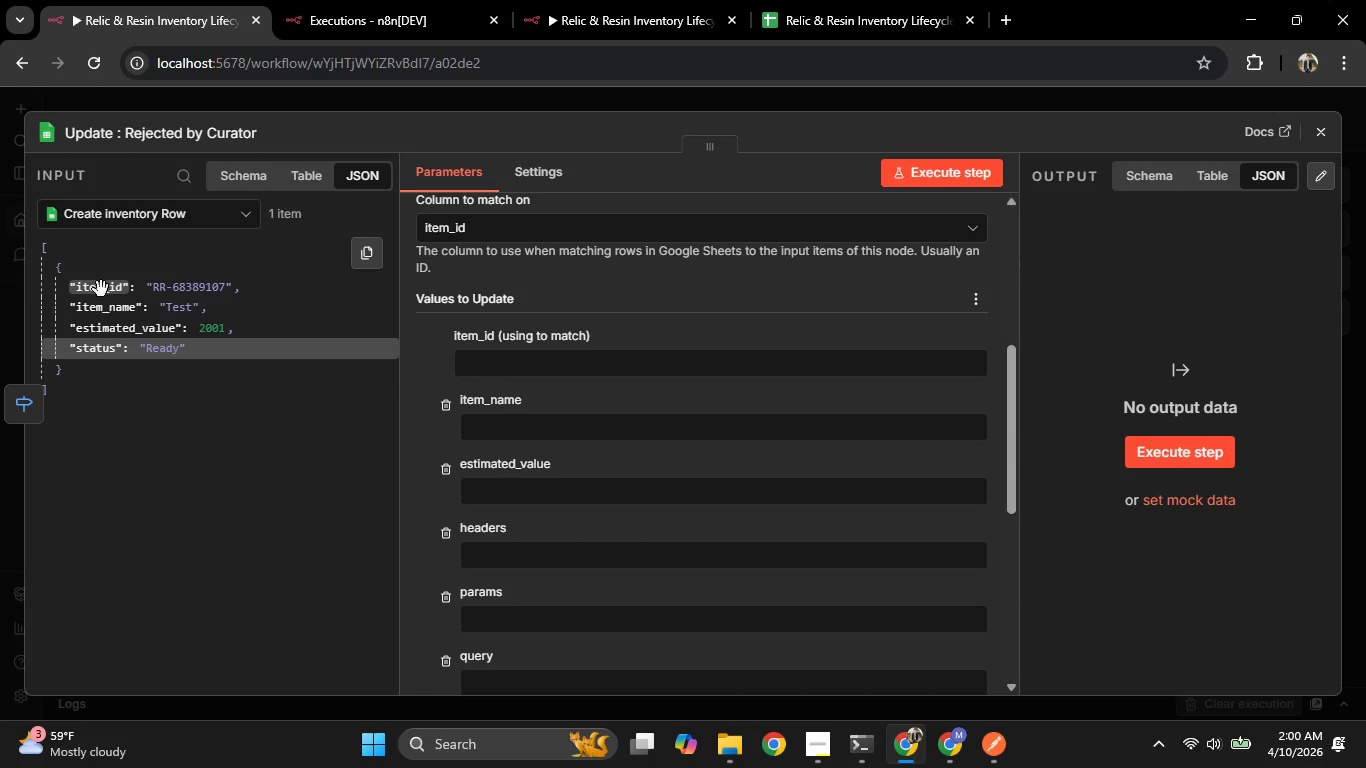 
left_click_drag(start_coordinate=[100, 291], to_coordinate=[534, 361])
 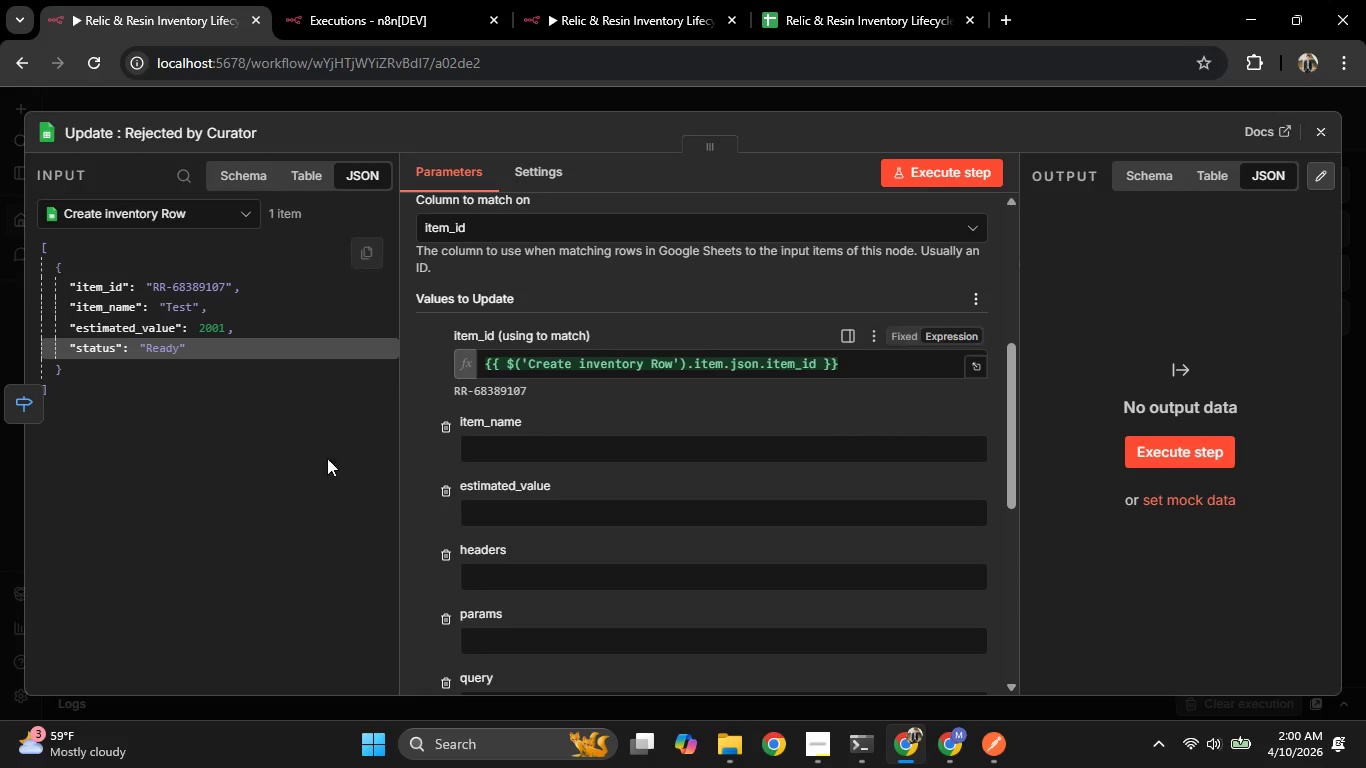 
left_click([331, 469])
 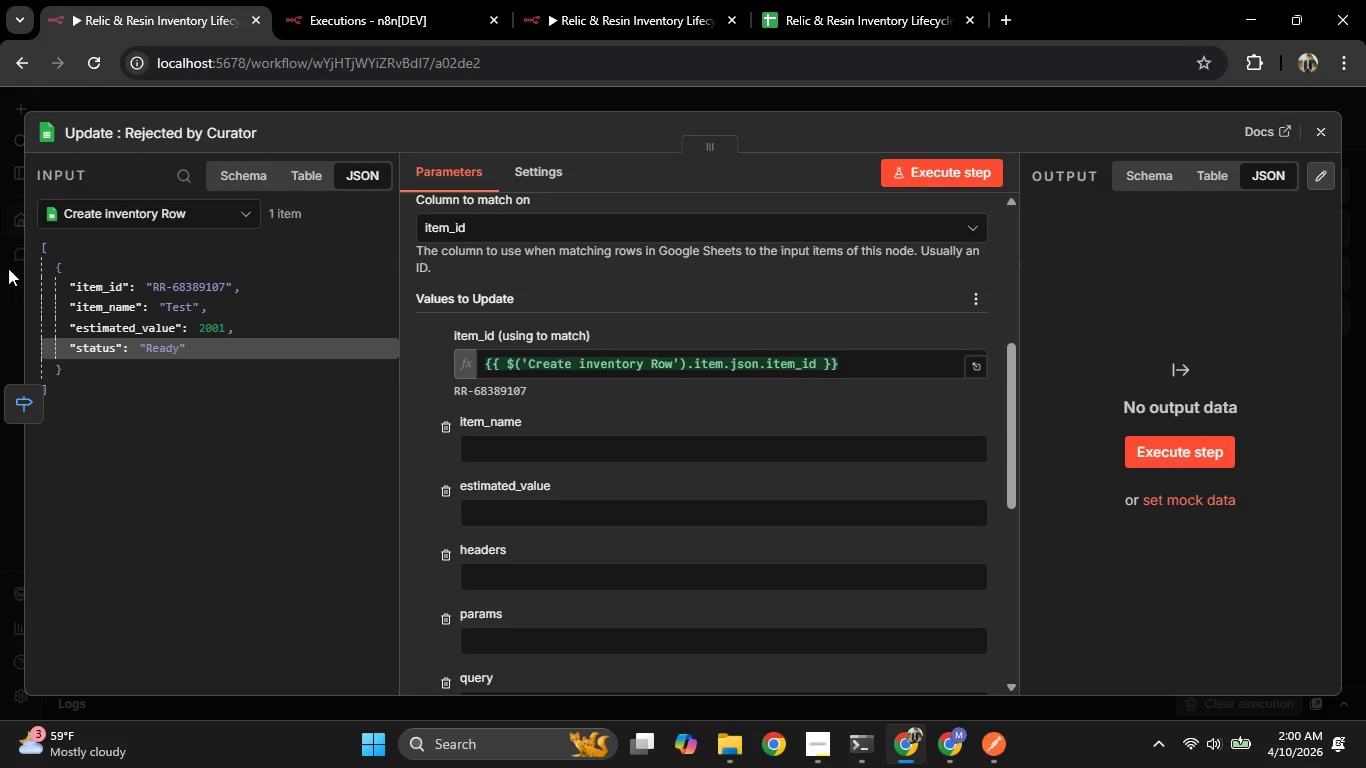 
left_click([12, 295])
 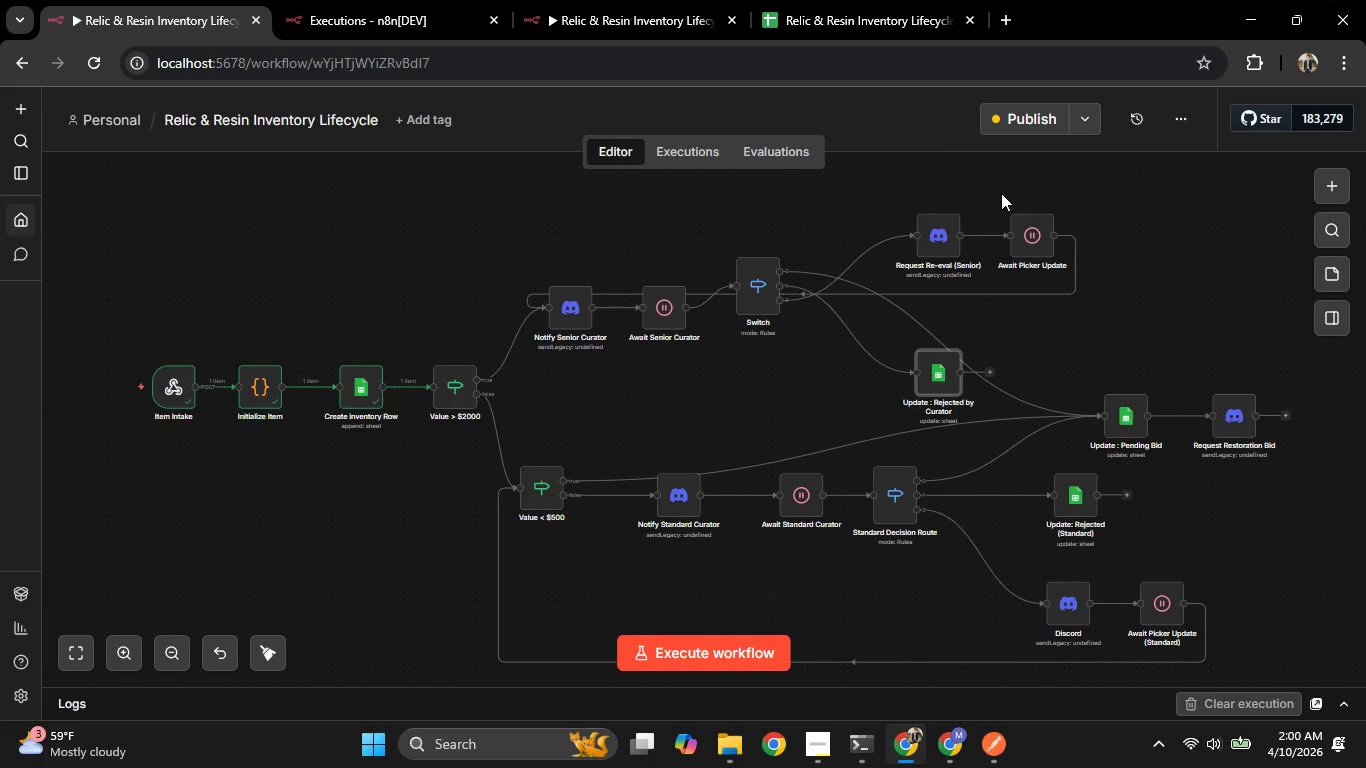 
left_click([980, 734])
 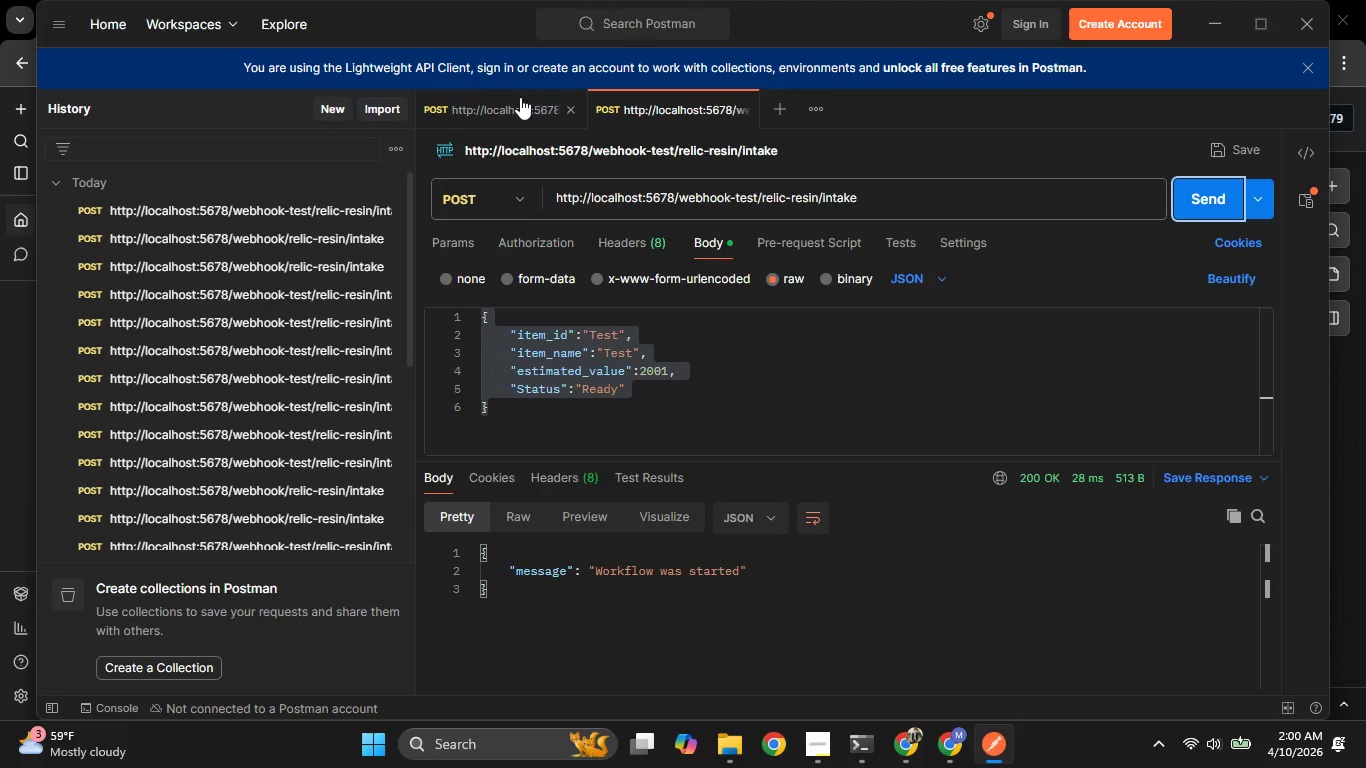 
left_click([520, 103])
 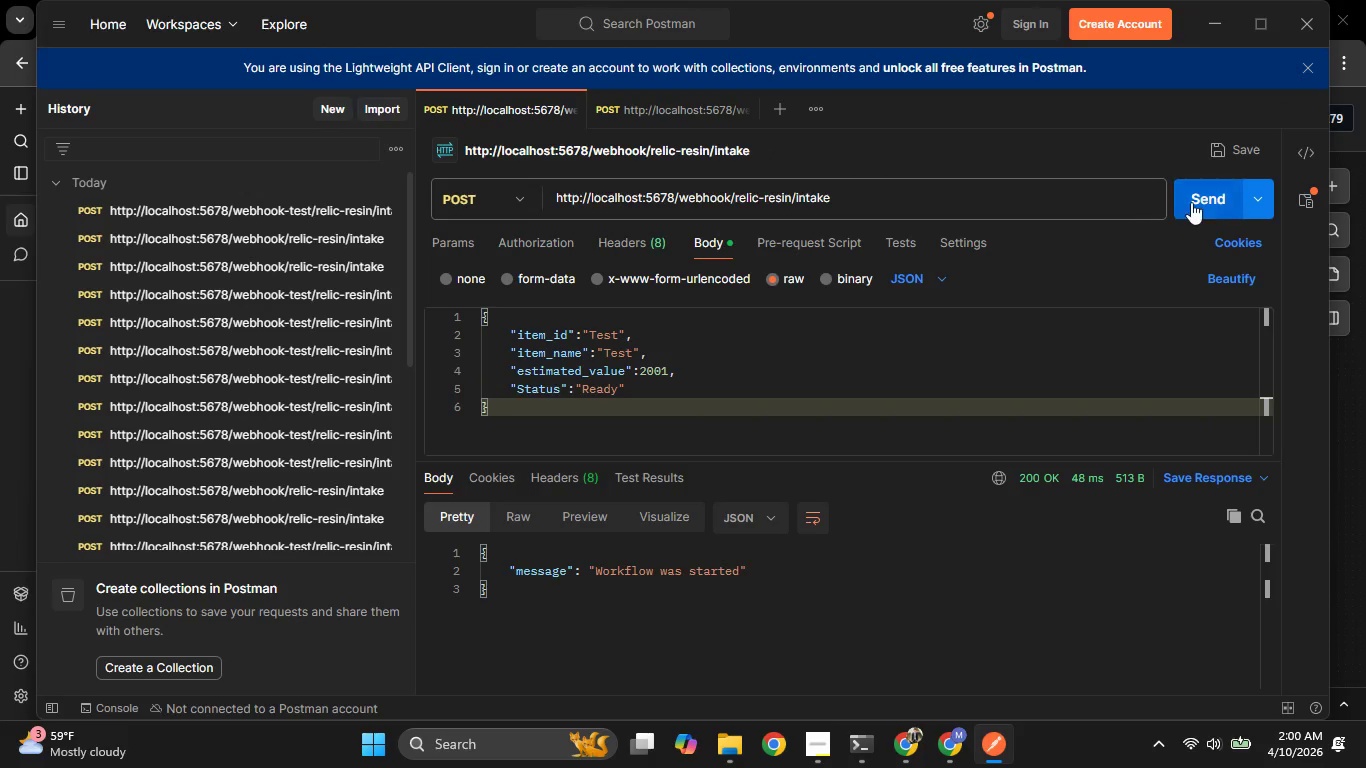 
left_click([1198, 203])
 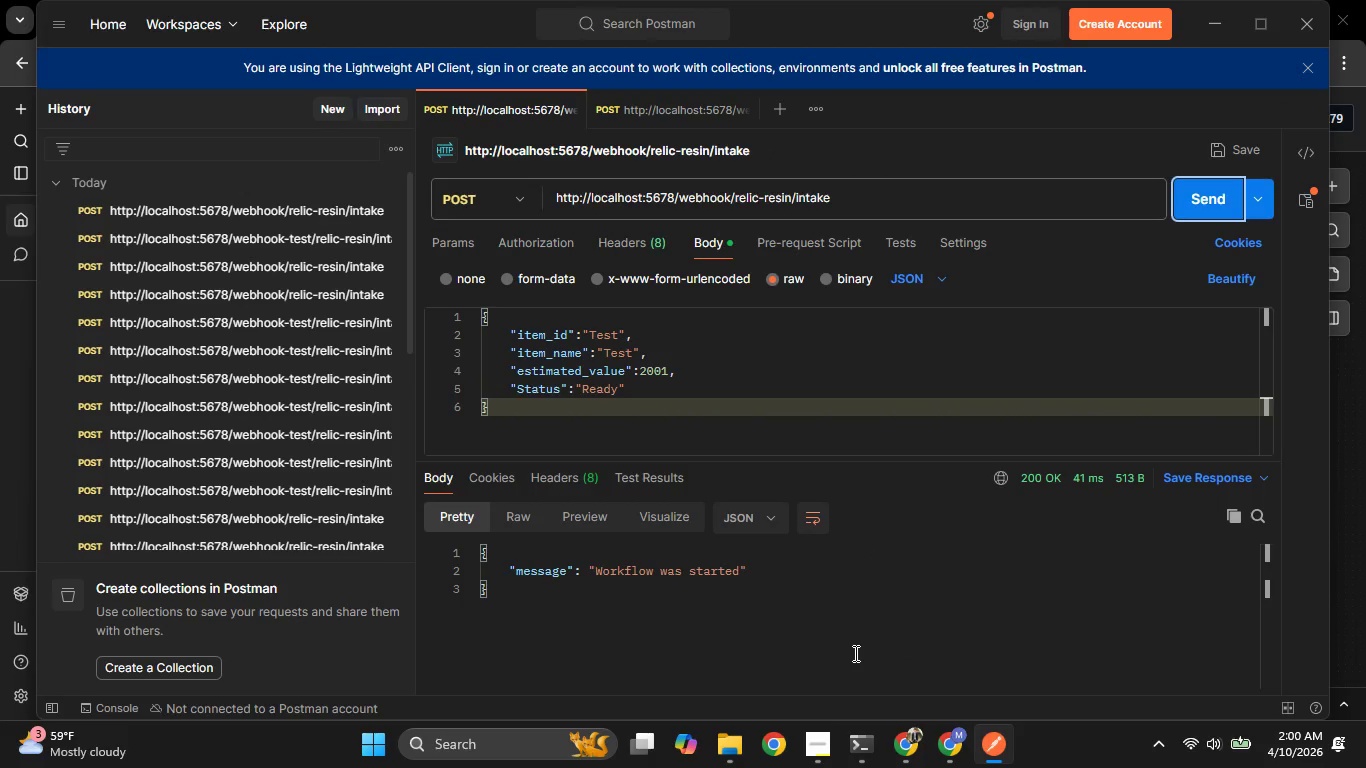 
wait(9.89)
 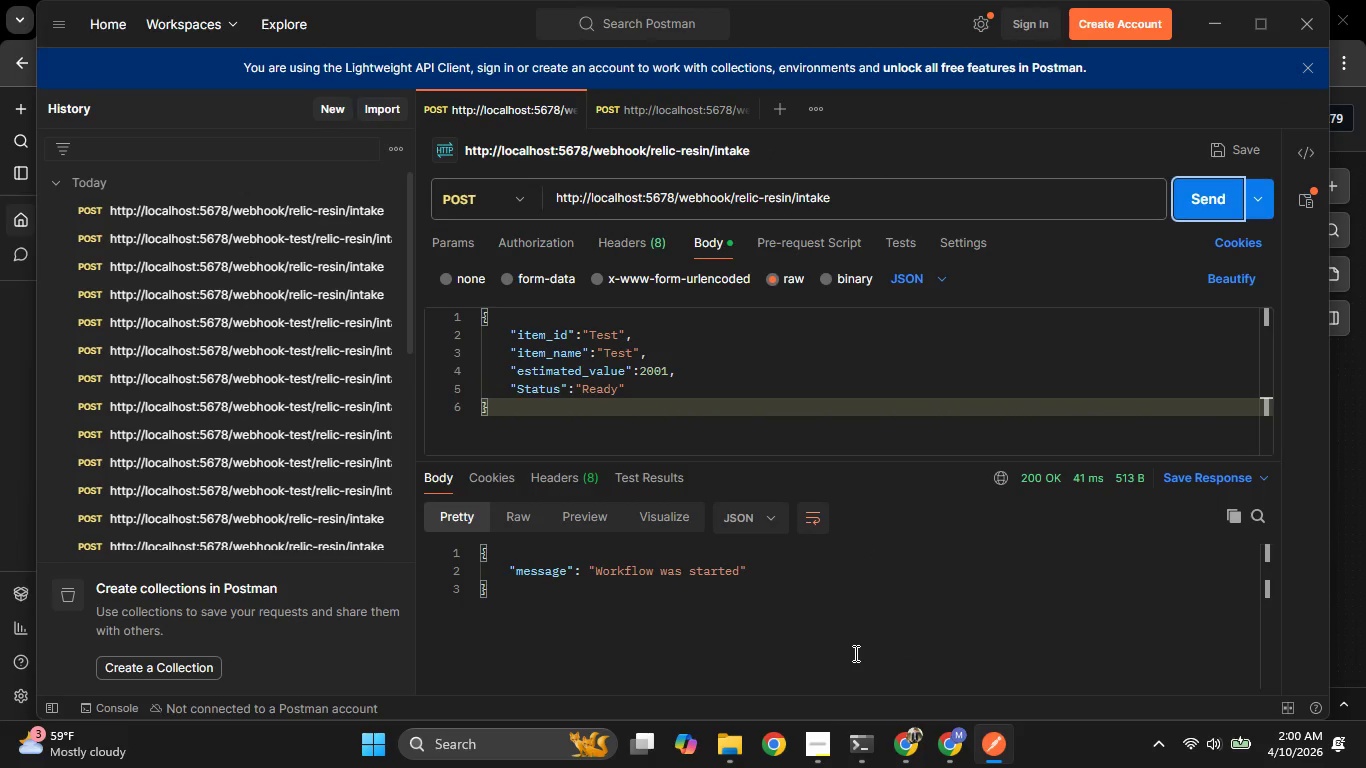 
left_click([175, 1])
 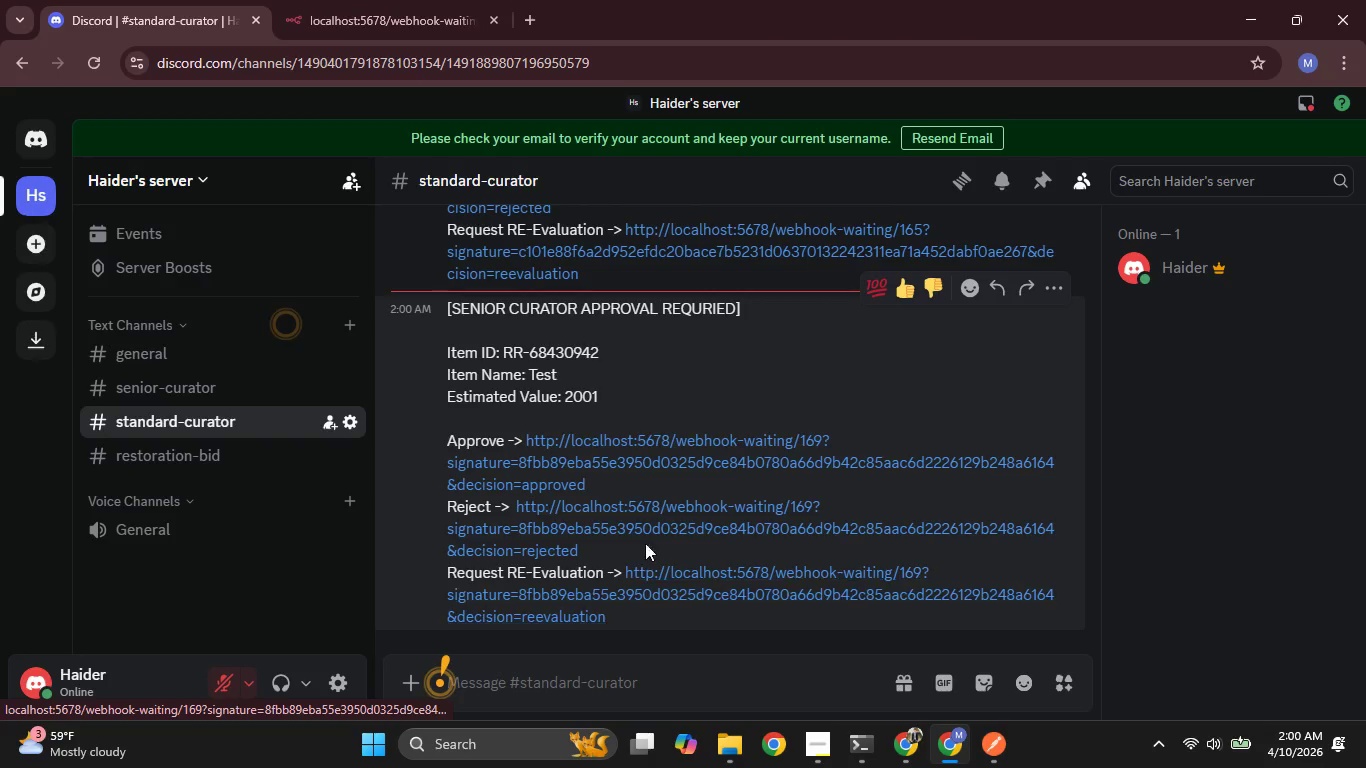 
left_click([643, 521])
 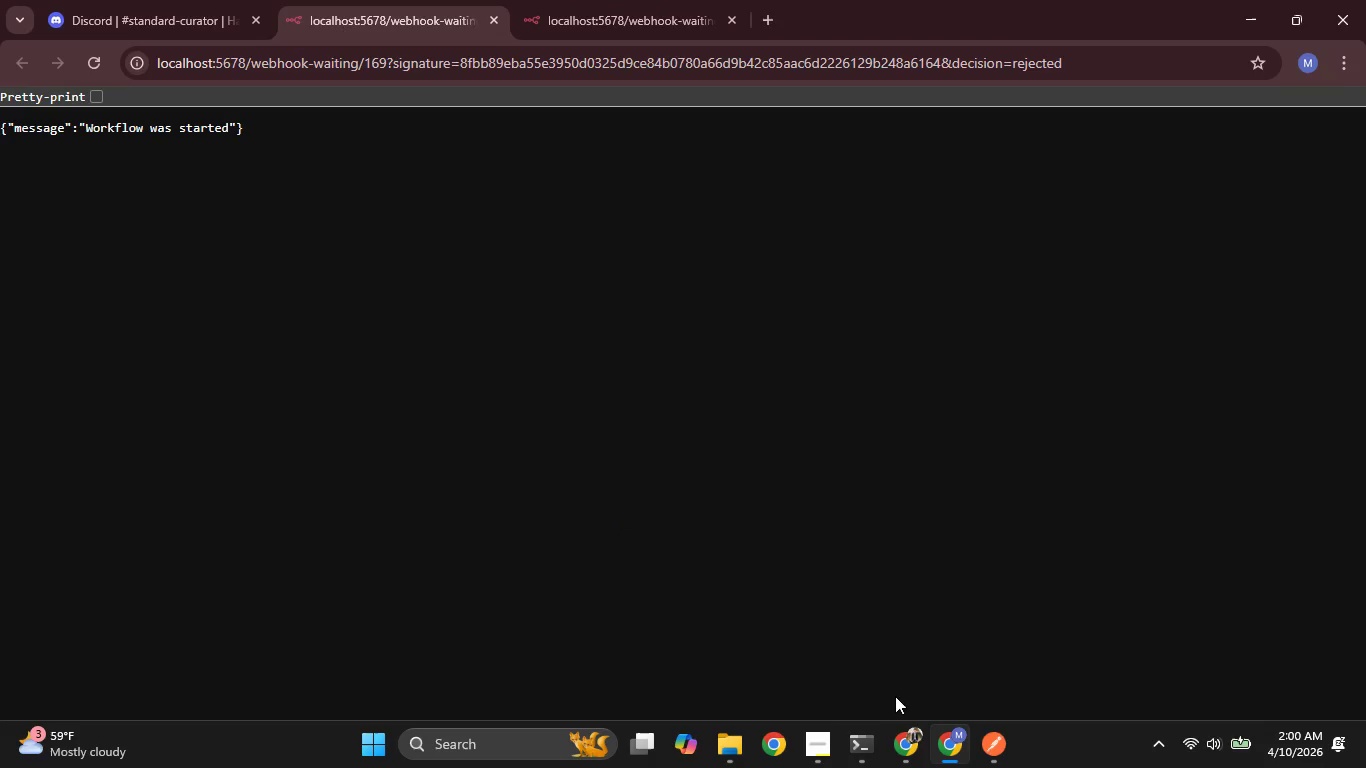 
double_click([900, 720])
 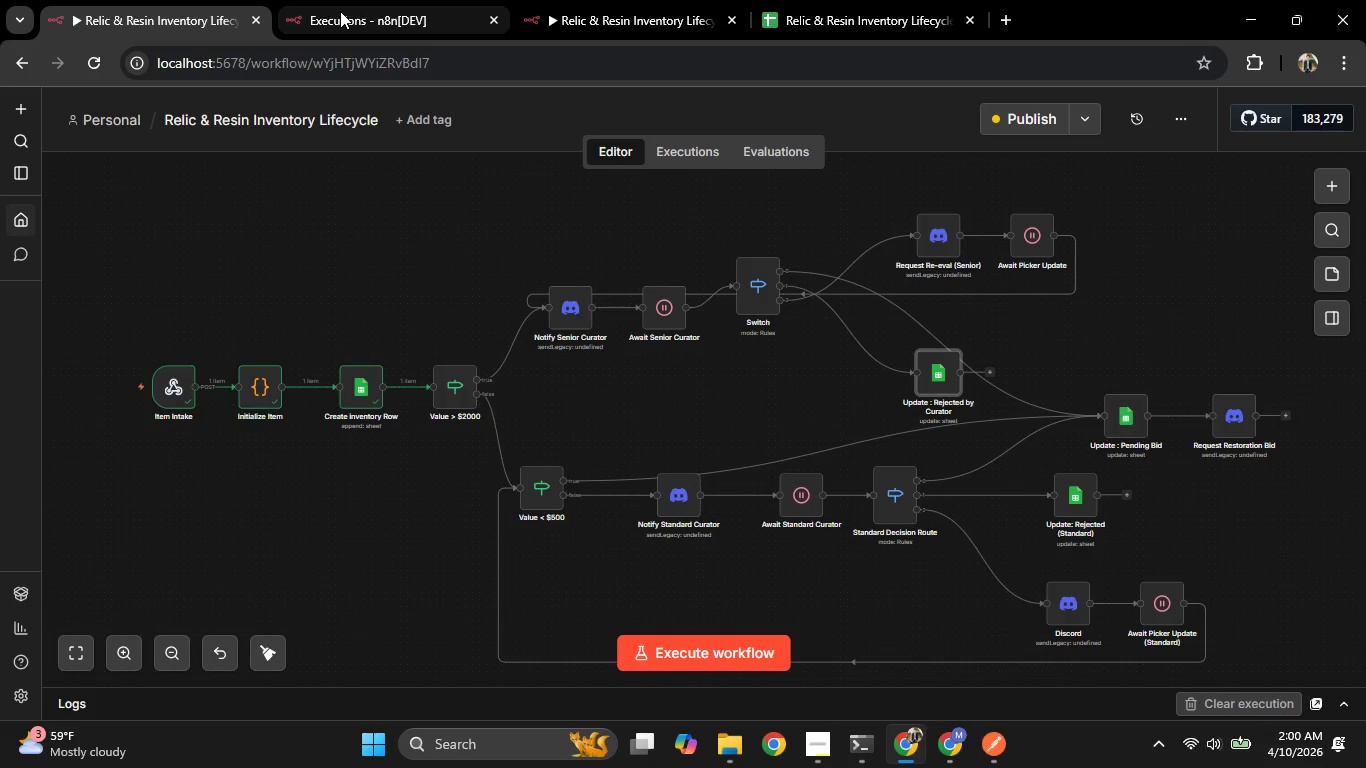 
left_click([620, 0])
 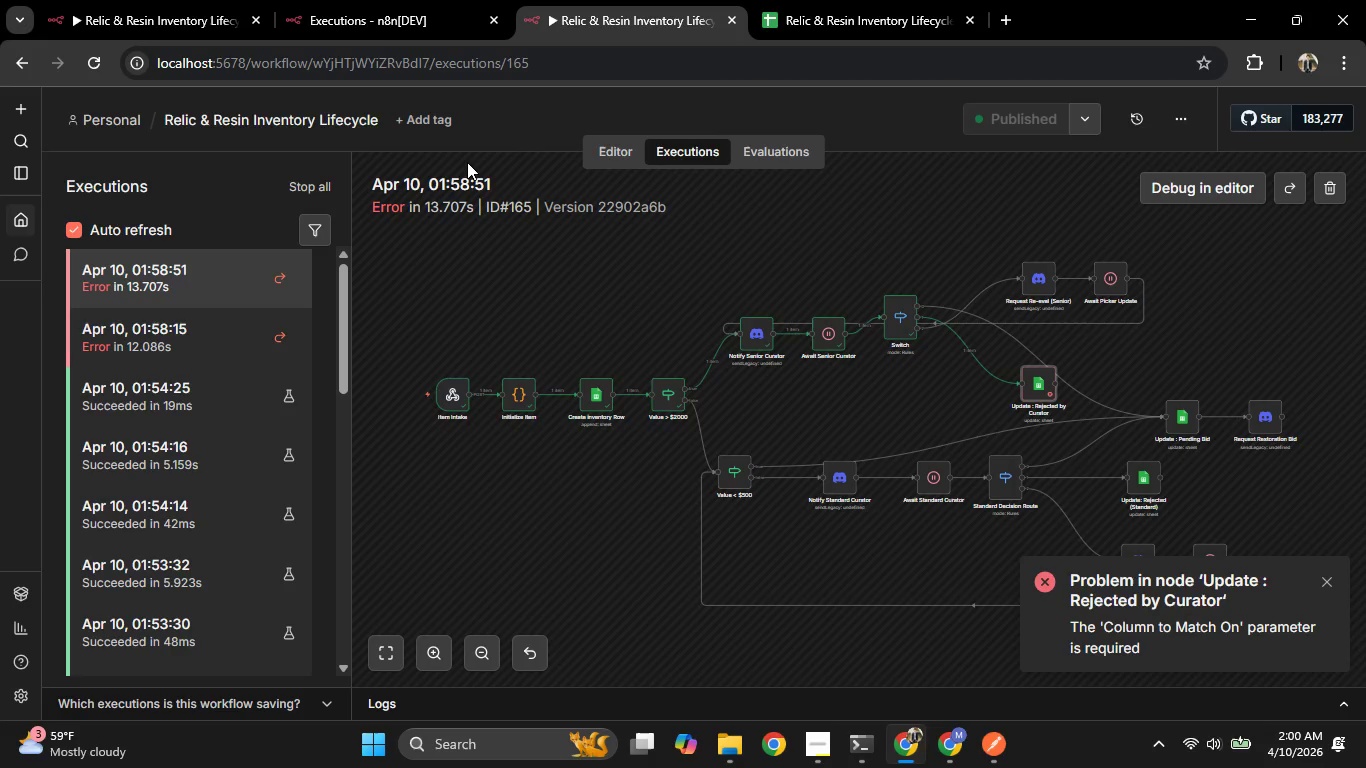 
wait(8.78)
 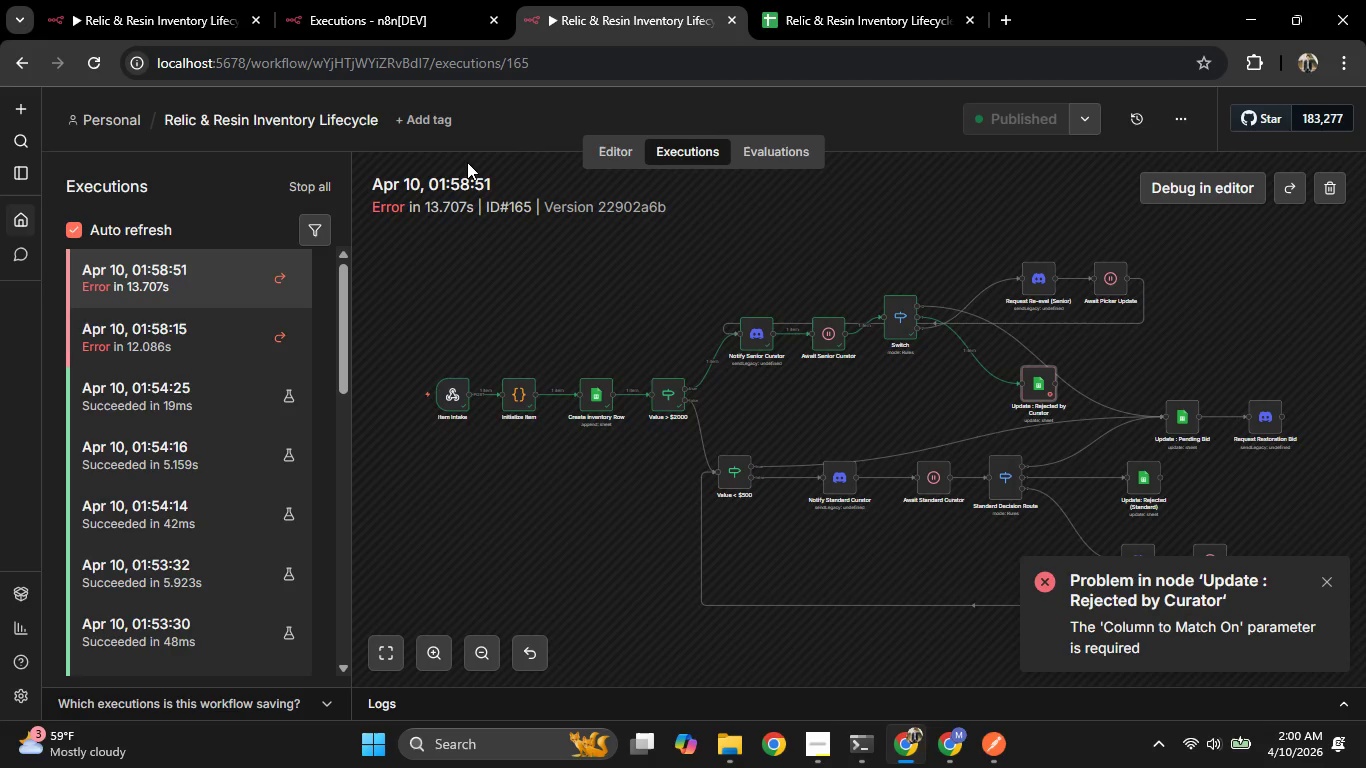 
scroll: coordinate [269, 395], scroll_direction: up, amount: 3.0
 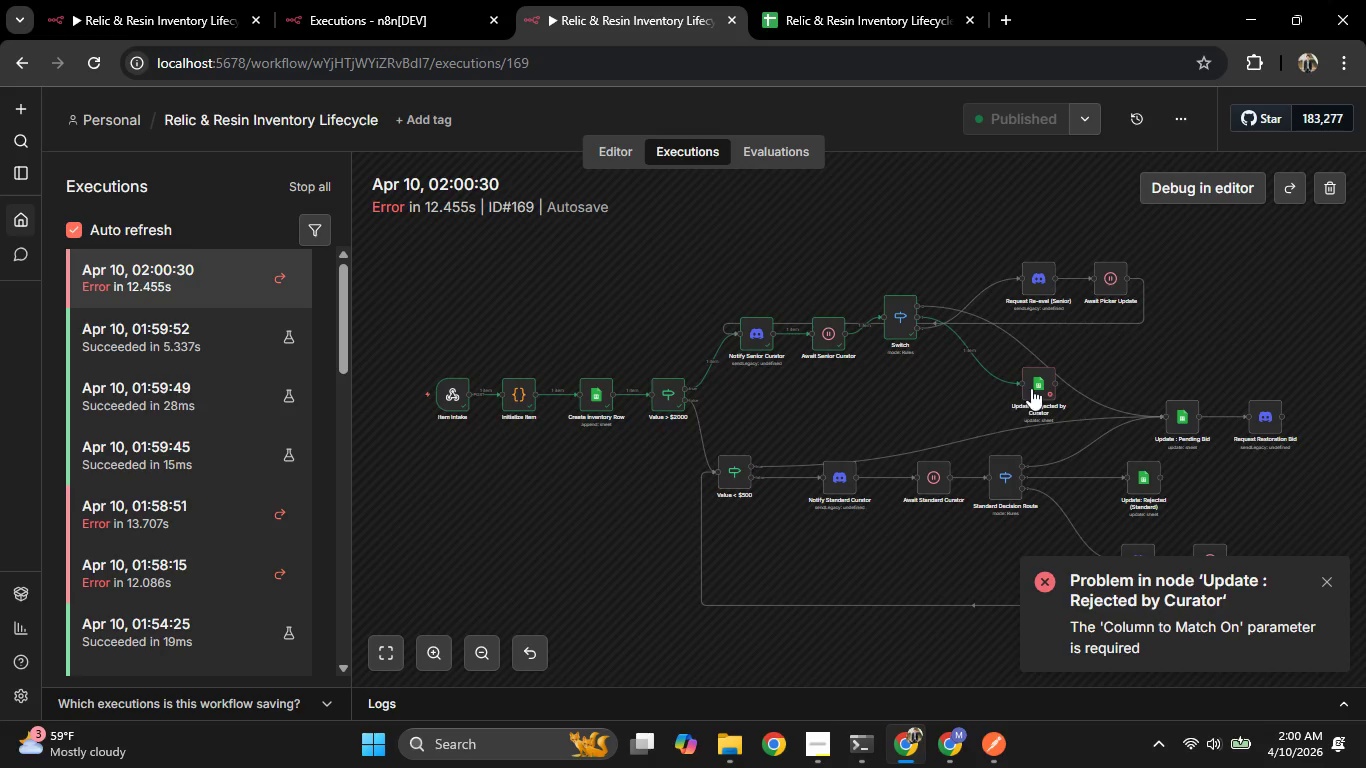 
double_click([1042, 390])
 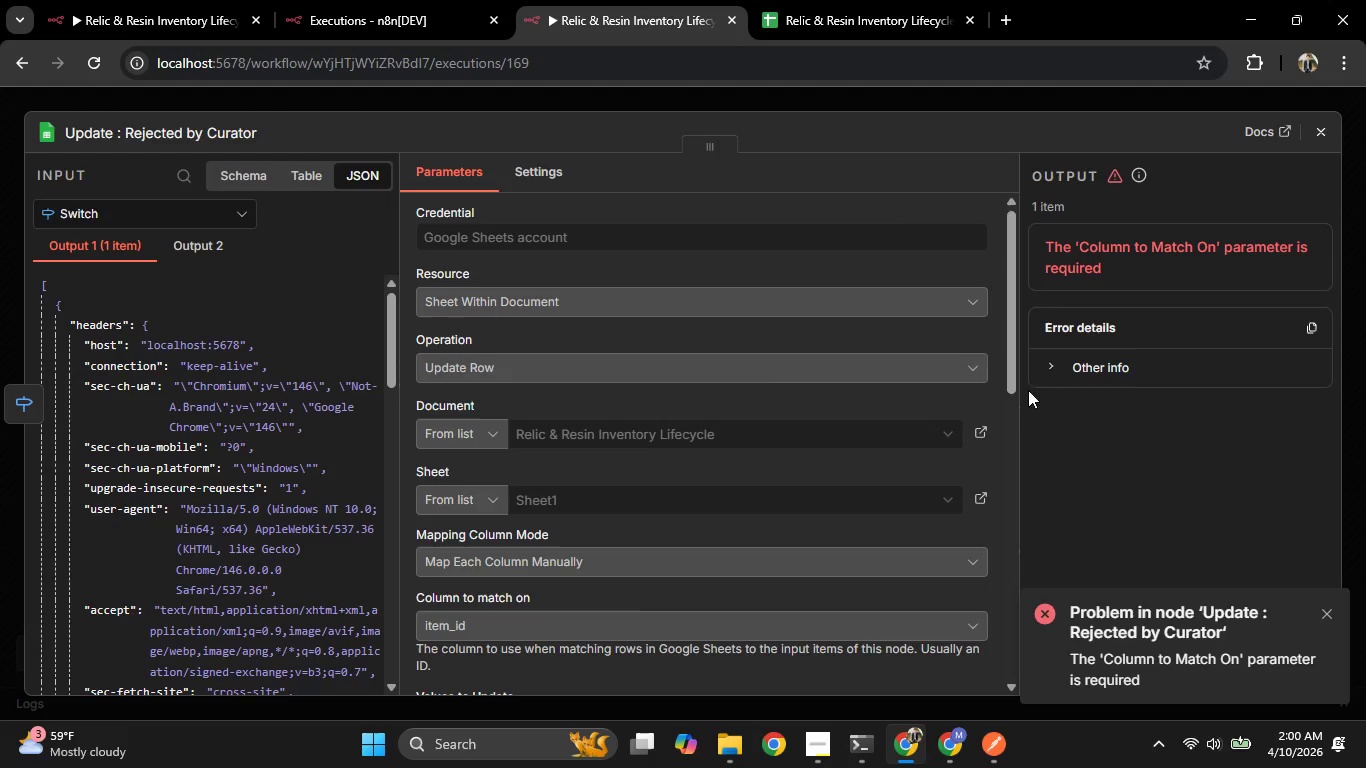 
scroll: coordinate [807, 426], scroll_direction: down, amount: 4.0
 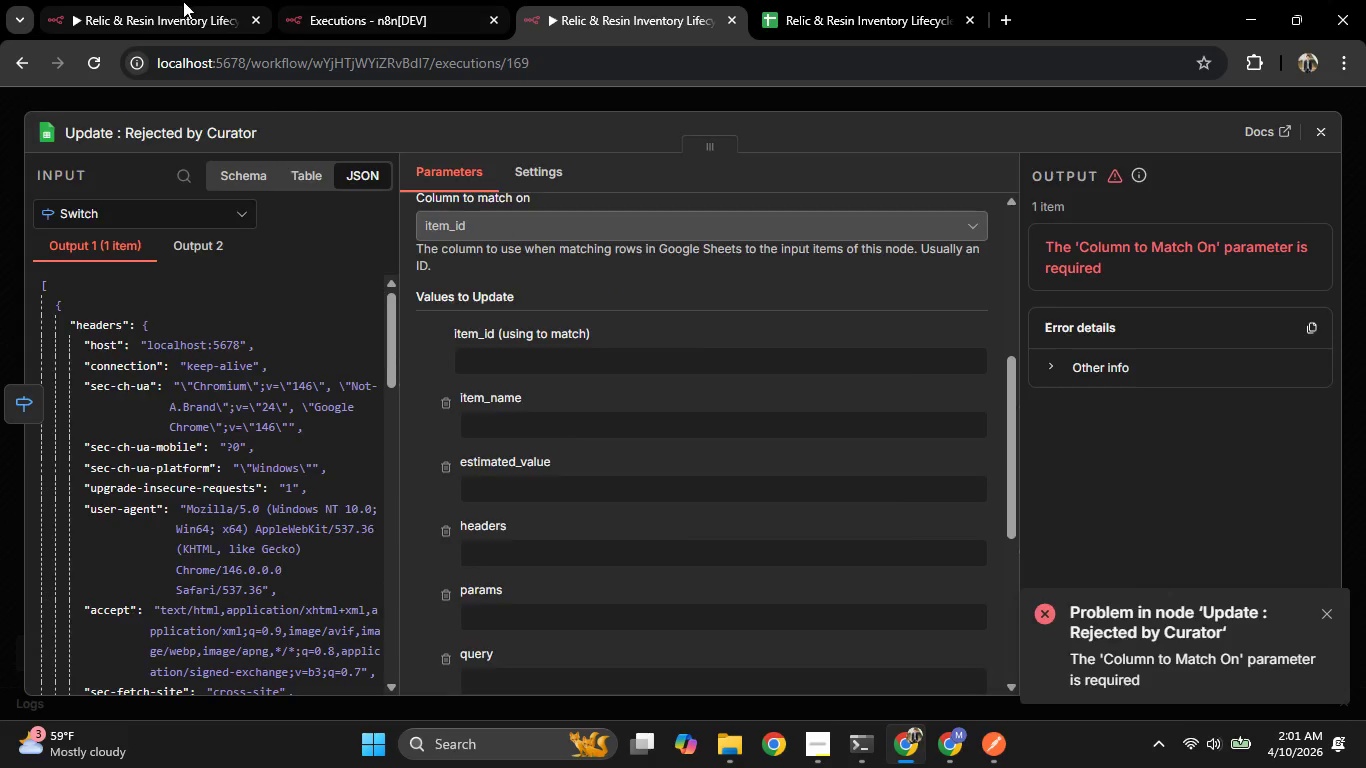 
left_click([1020, 127])
 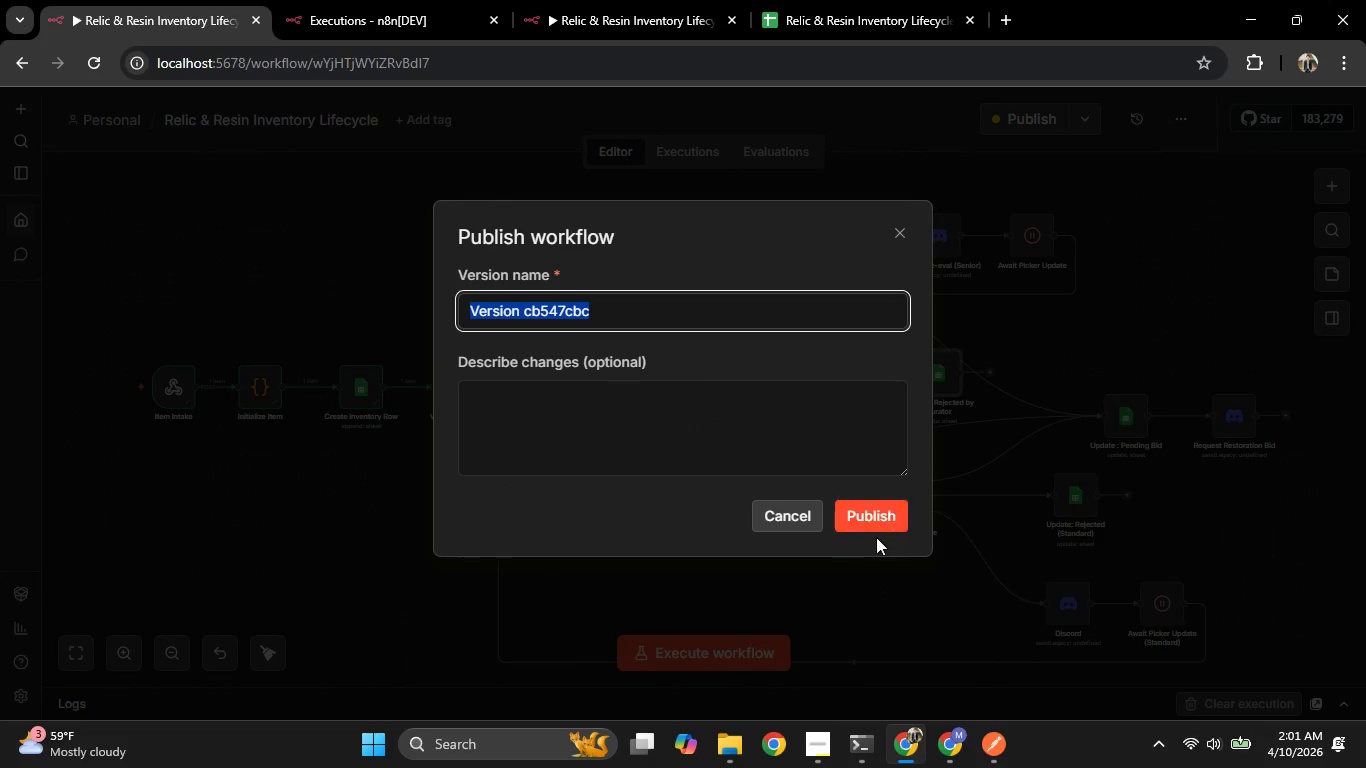 
left_click([875, 523])
 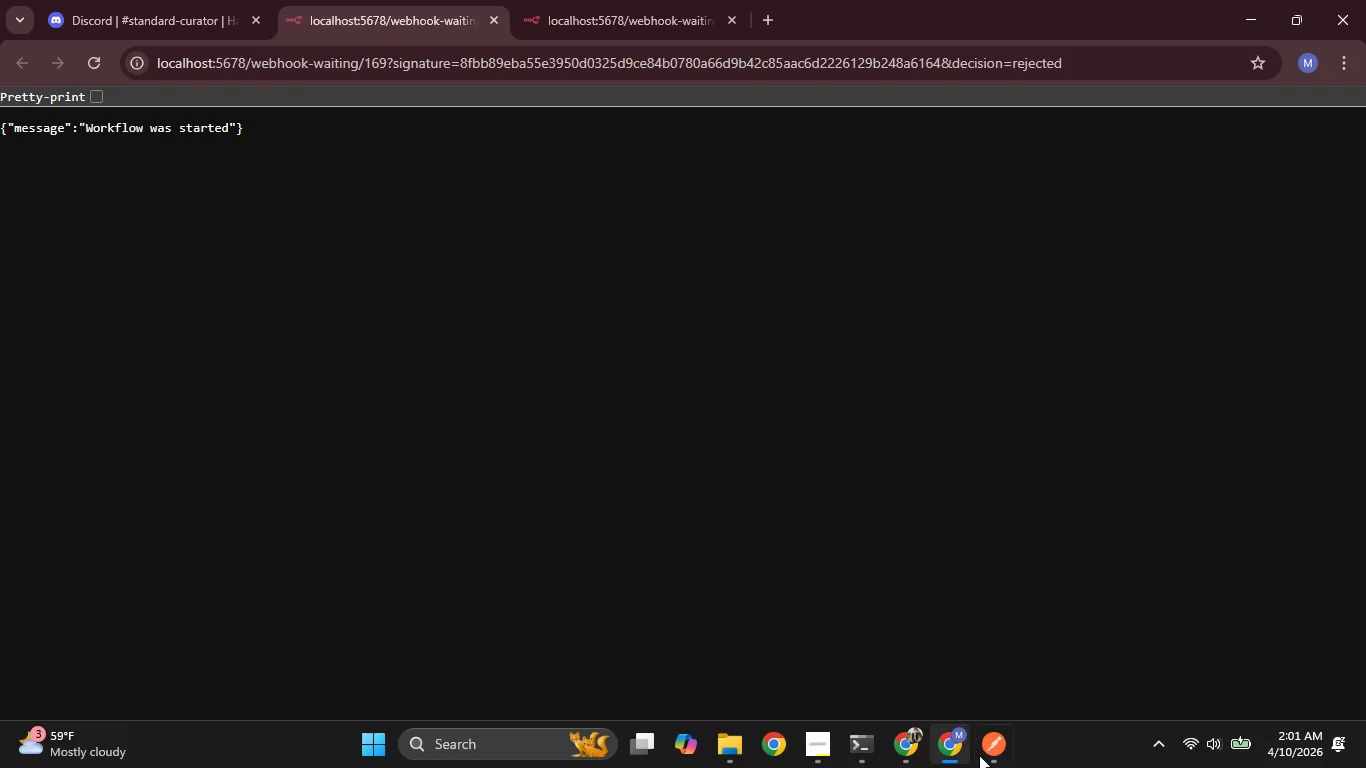 
left_click([1208, 197])
 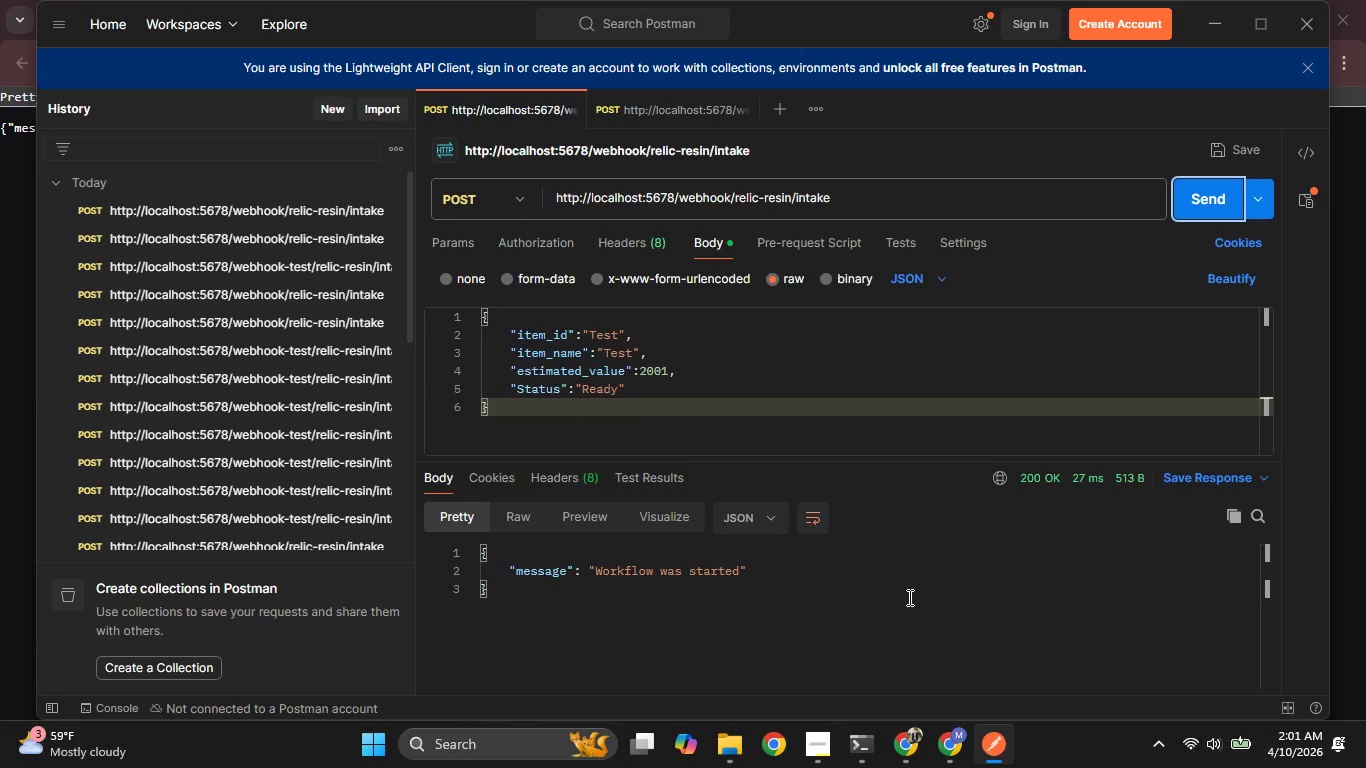 
wait(14.78)
 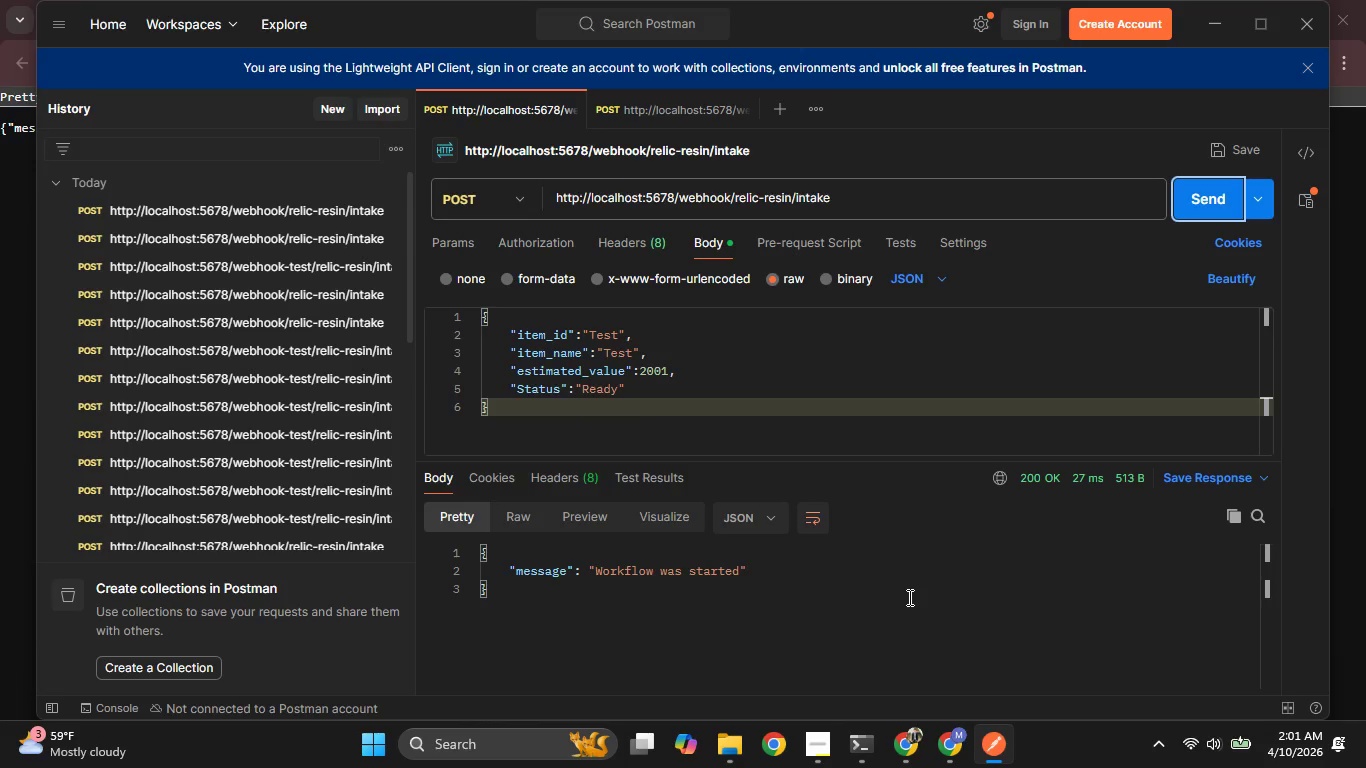 
double_click([494, 24])
 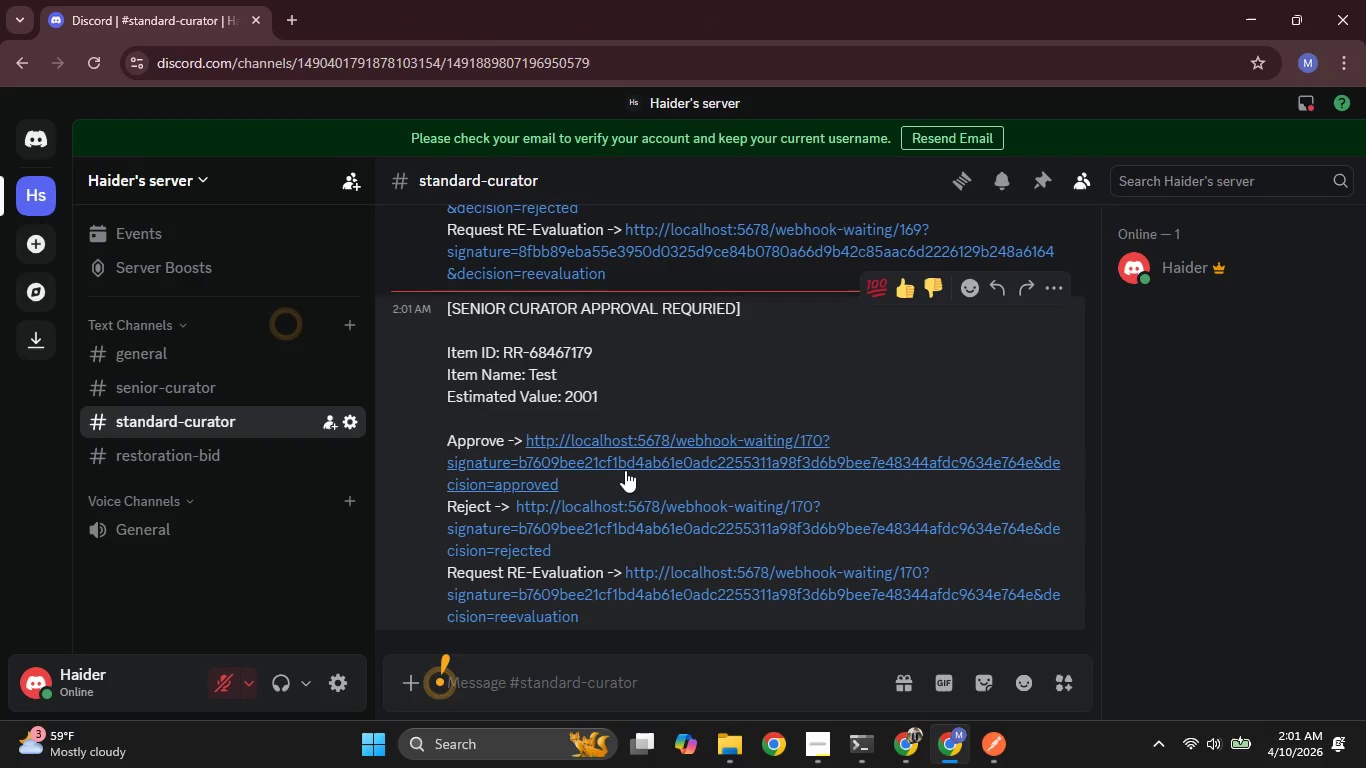 
scroll: coordinate [633, 470], scroll_direction: down, amount: 2.0
 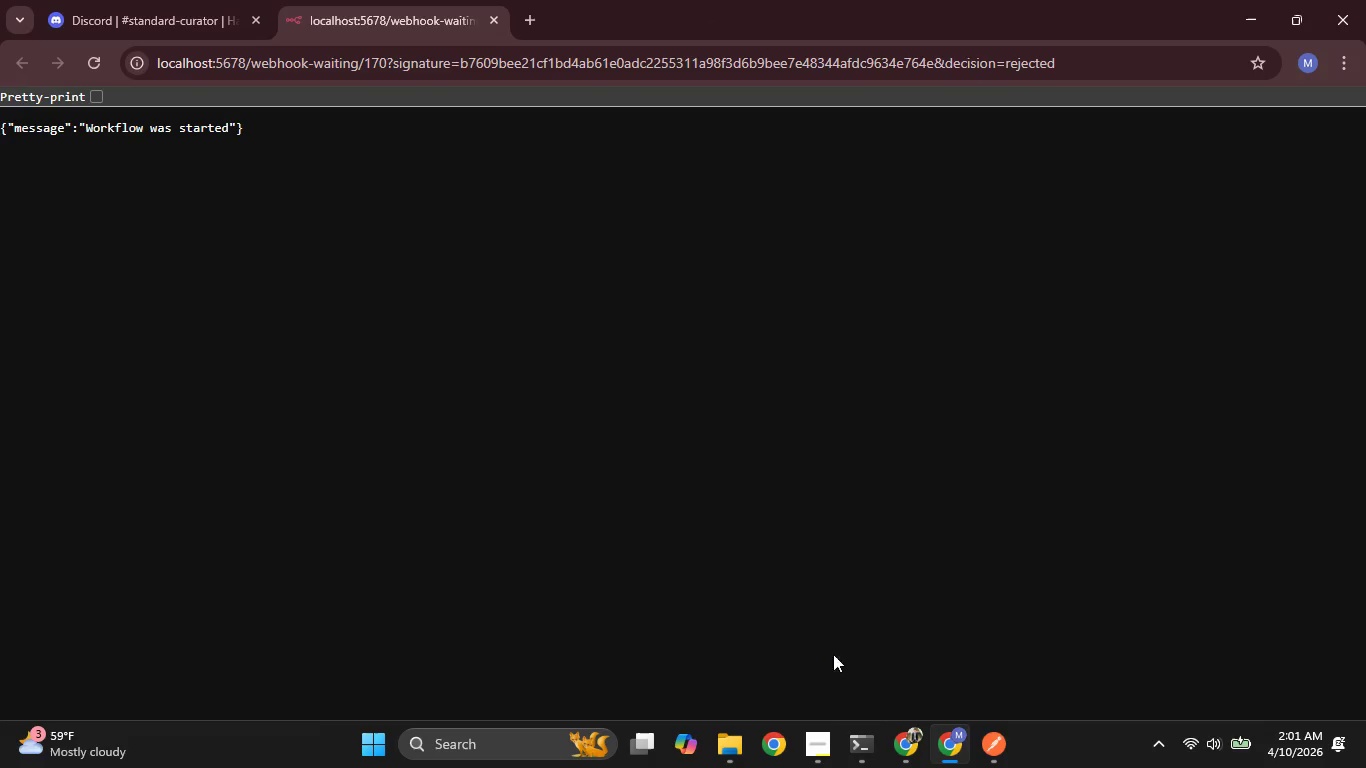 
left_click([898, 740])
 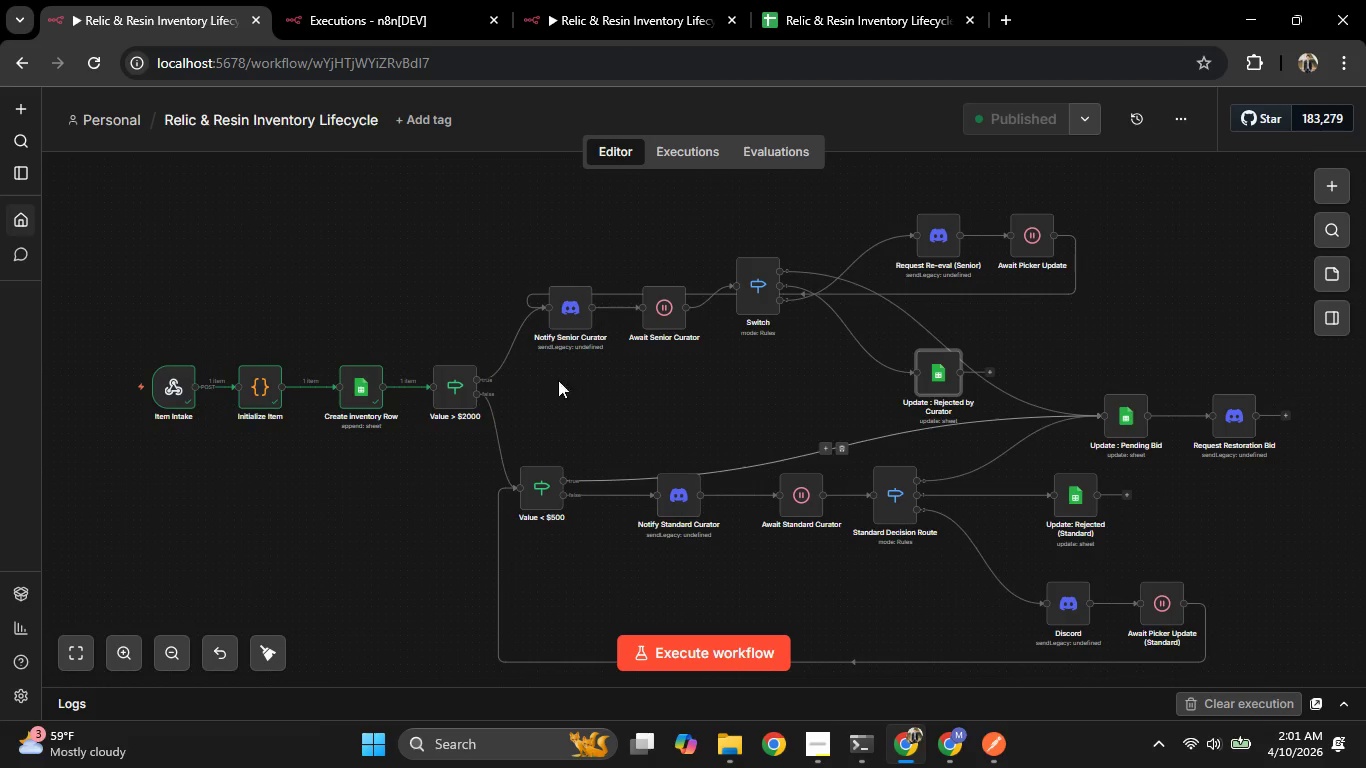 
left_click([405, 2])
 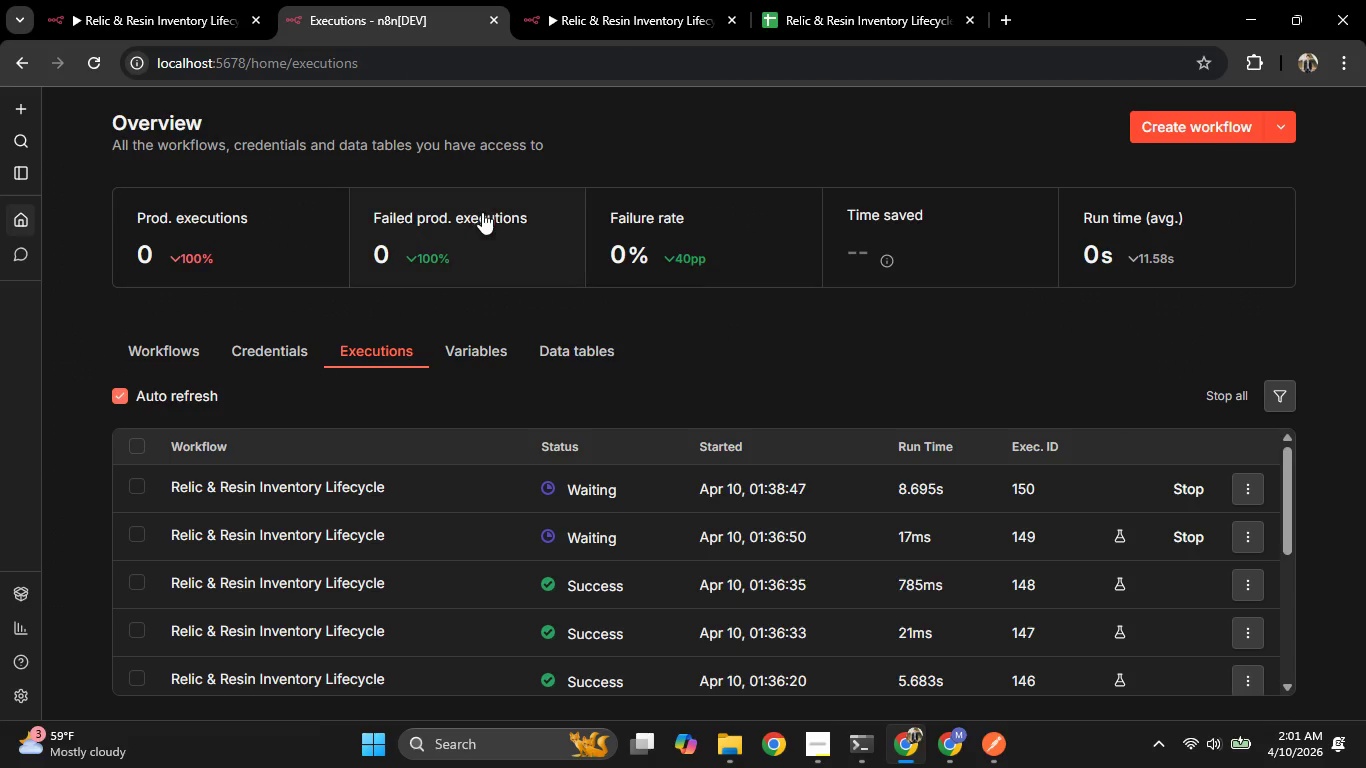 
left_click([561, 1])
 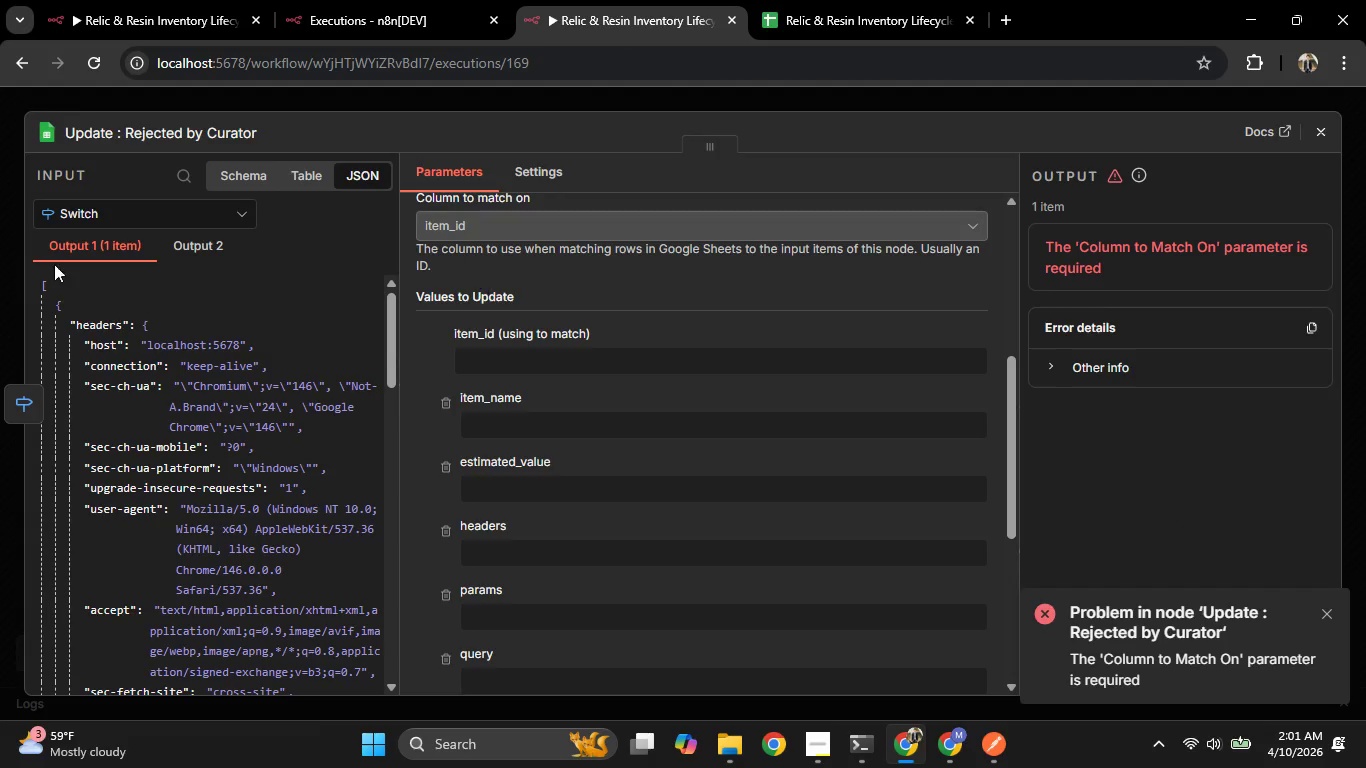 
left_click([3, 256])
 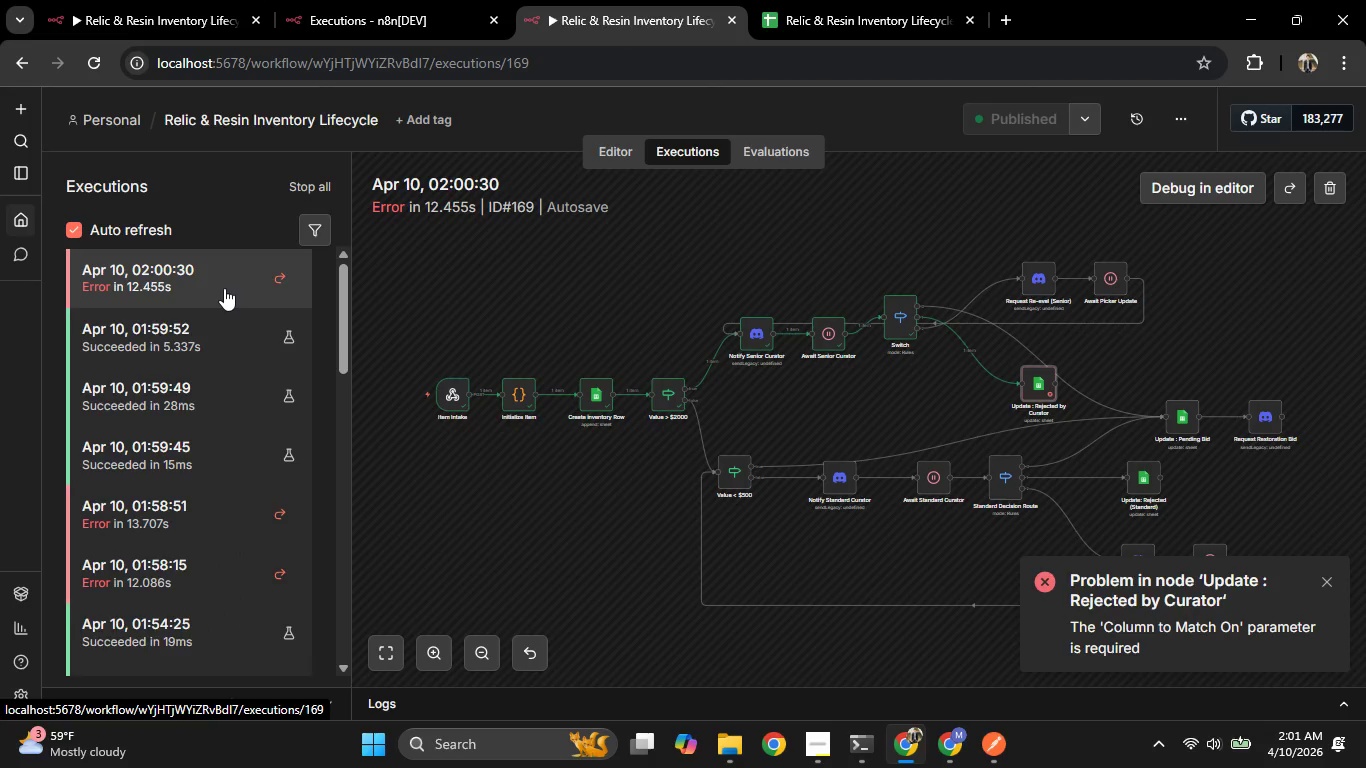 
left_click([223, 291])
 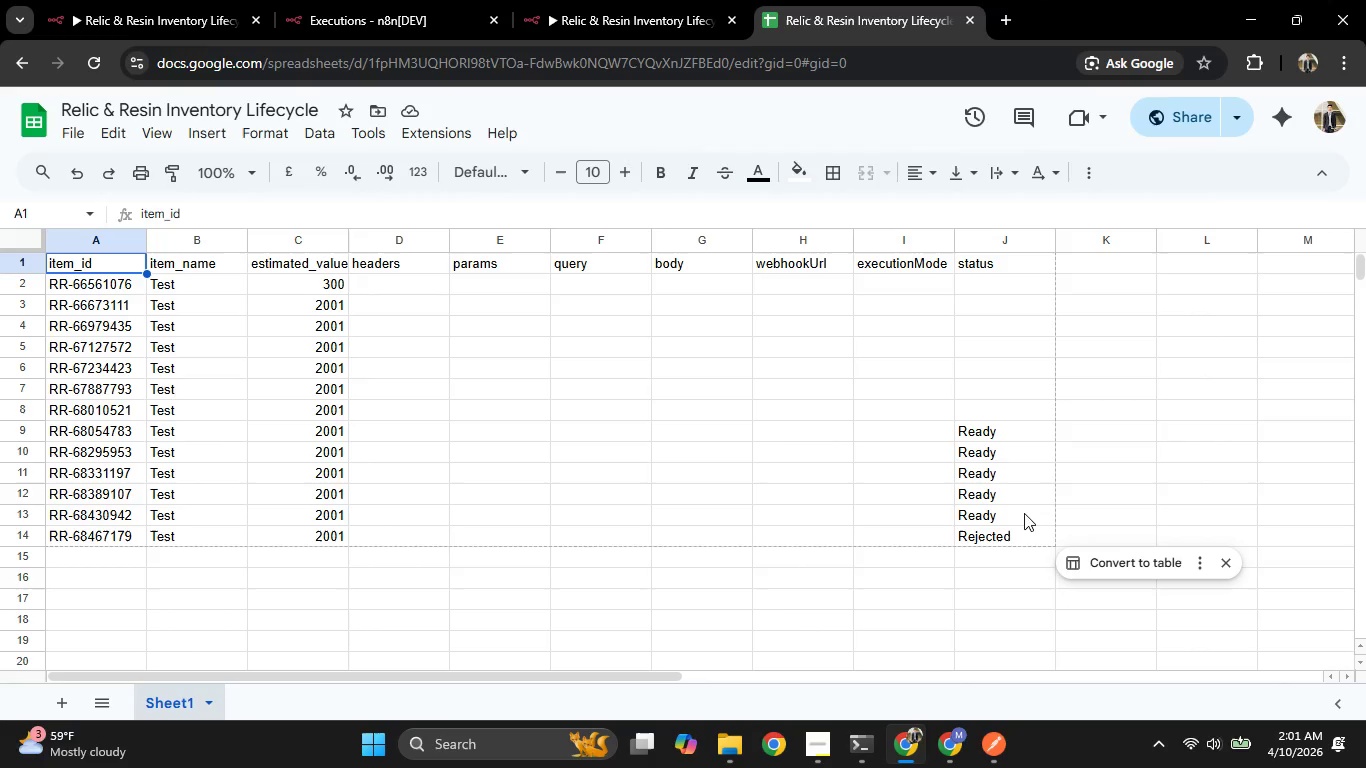 
left_click_drag(start_coordinate=[1083, 536], to_coordinate=[64, 309])
 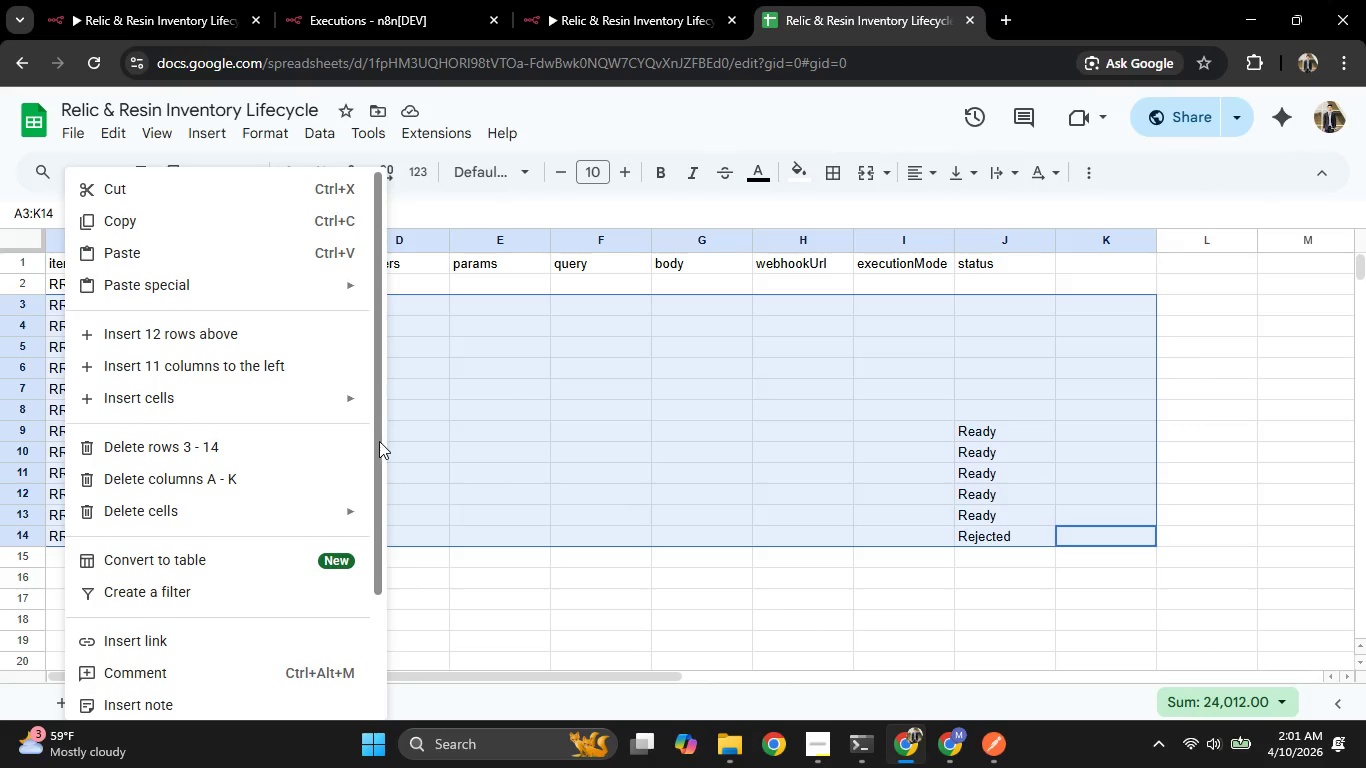 
mouse_move([242, 515])
 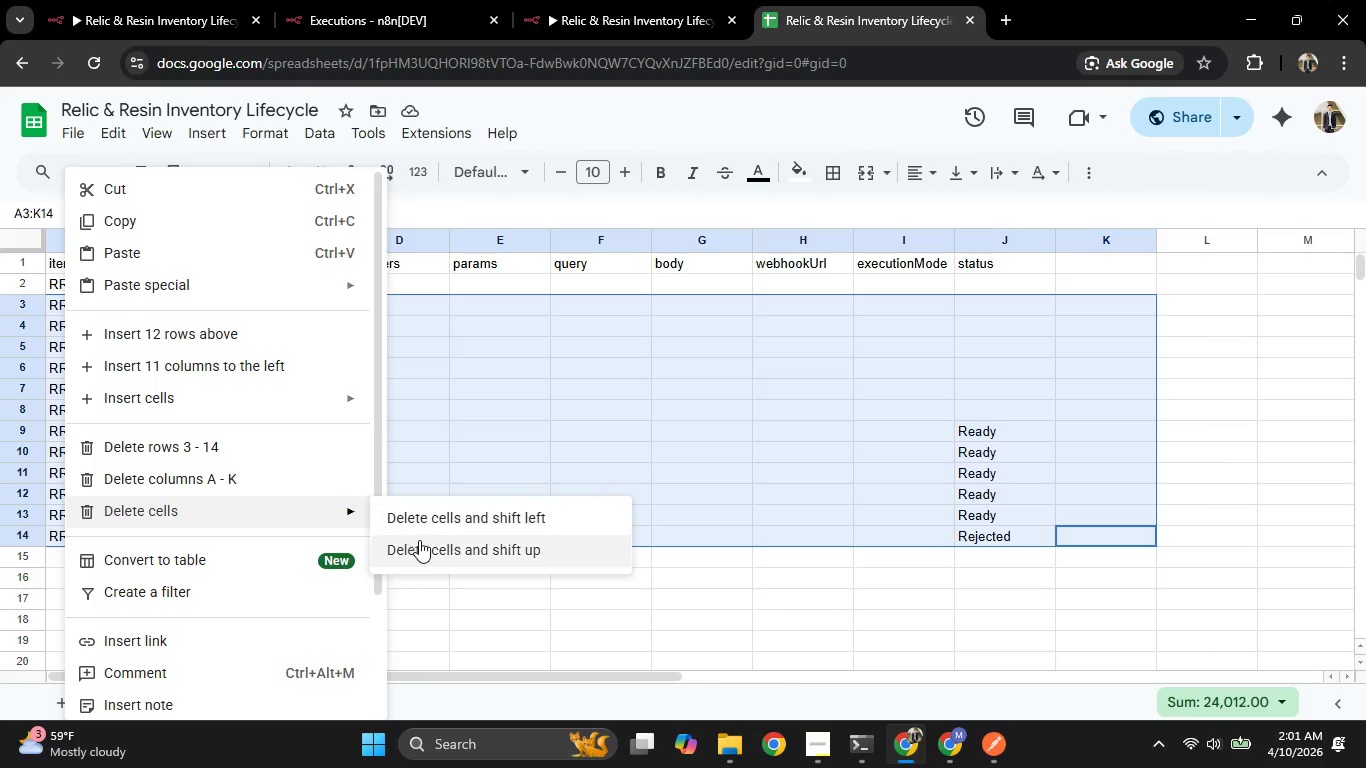 
left_click([427, 552])
 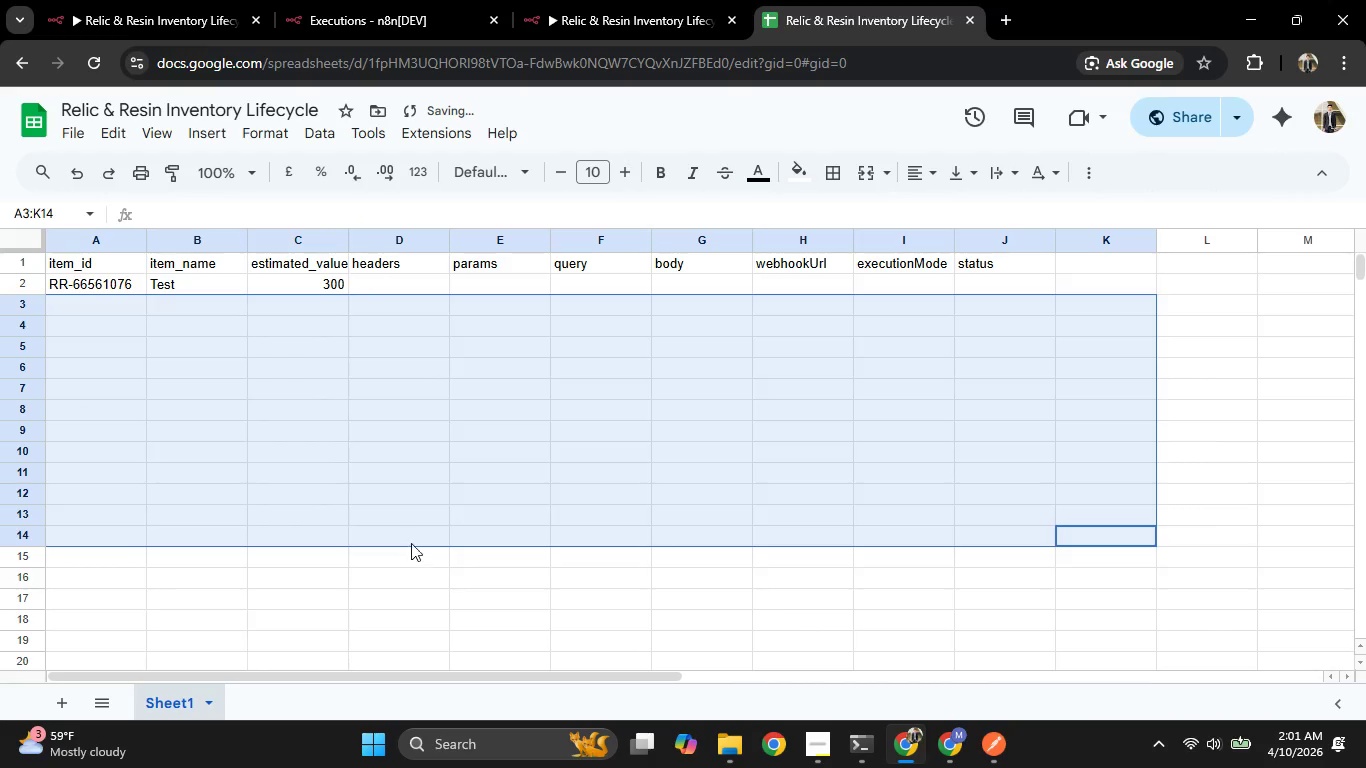 
left_click([401, 537])
 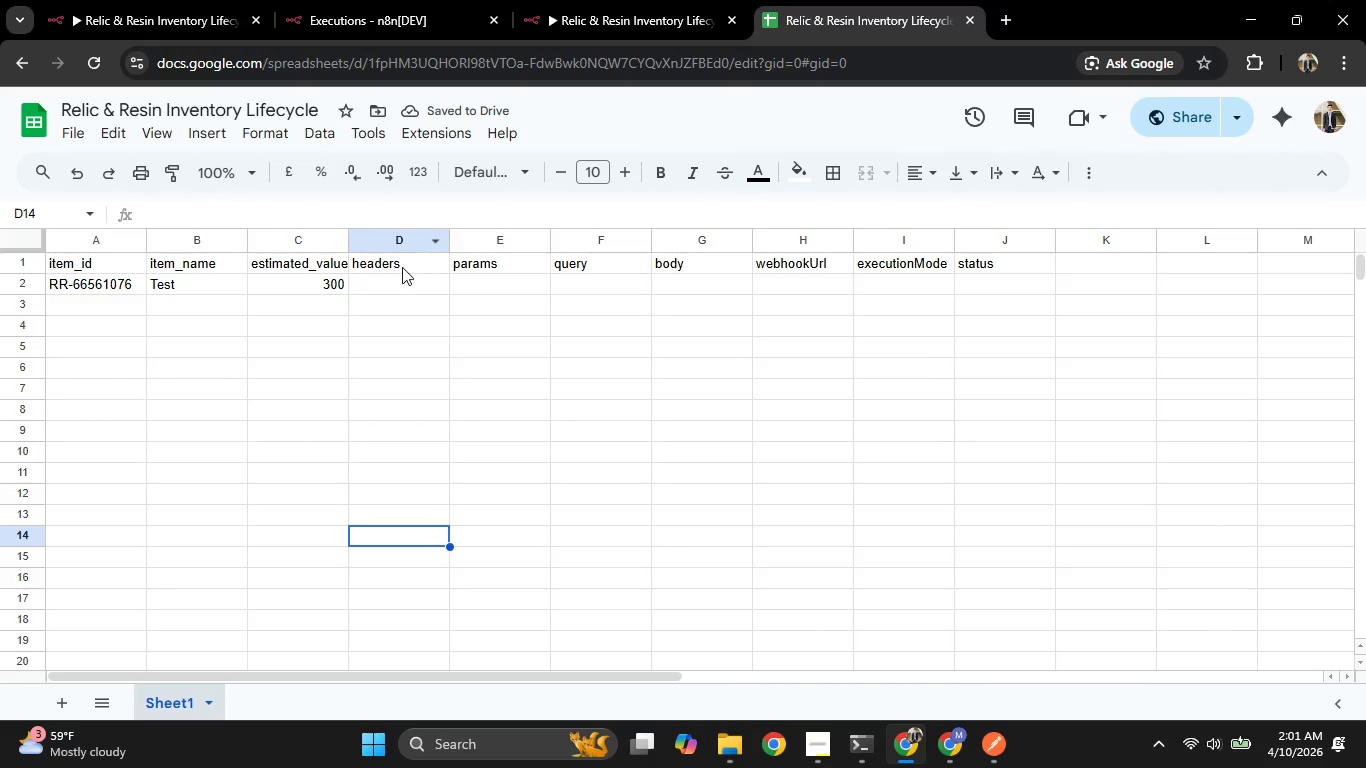 
left_click([407, 272])
 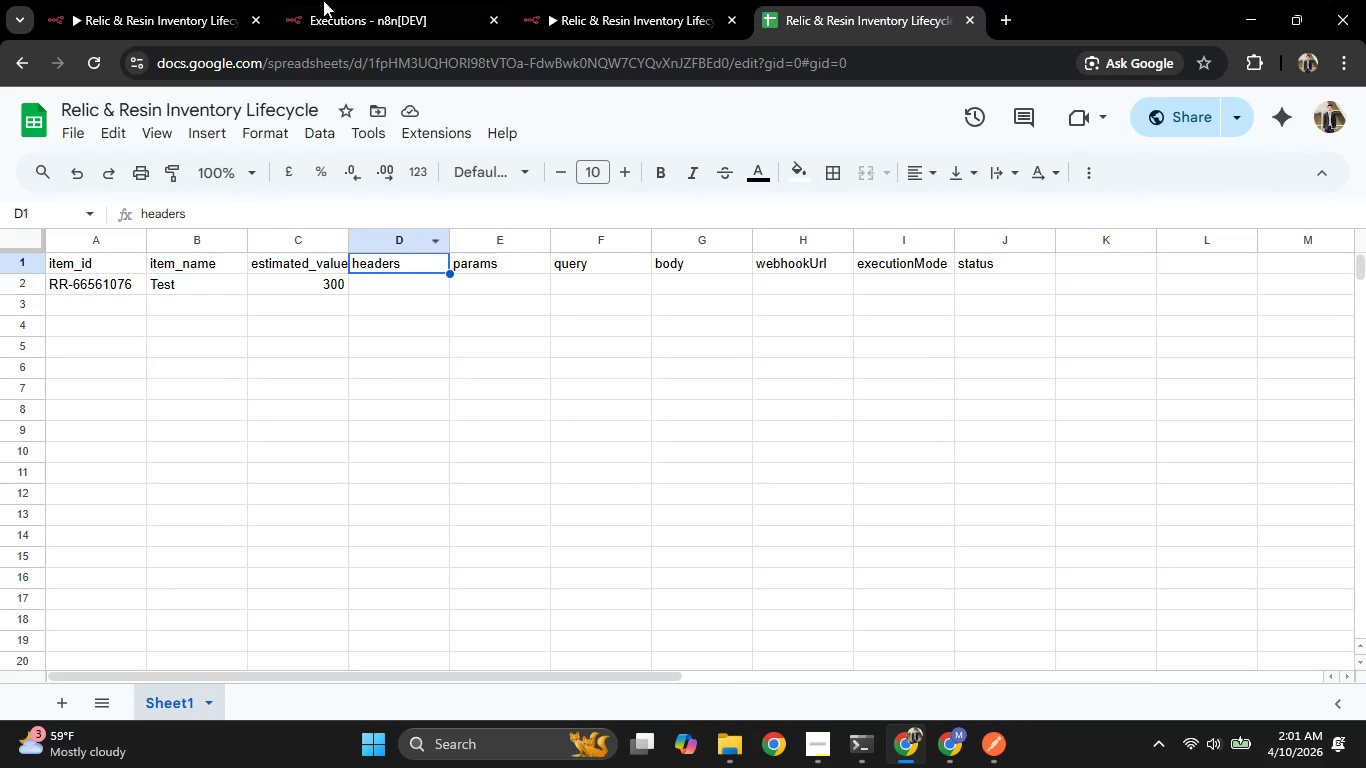 
left_click([324, 4])
 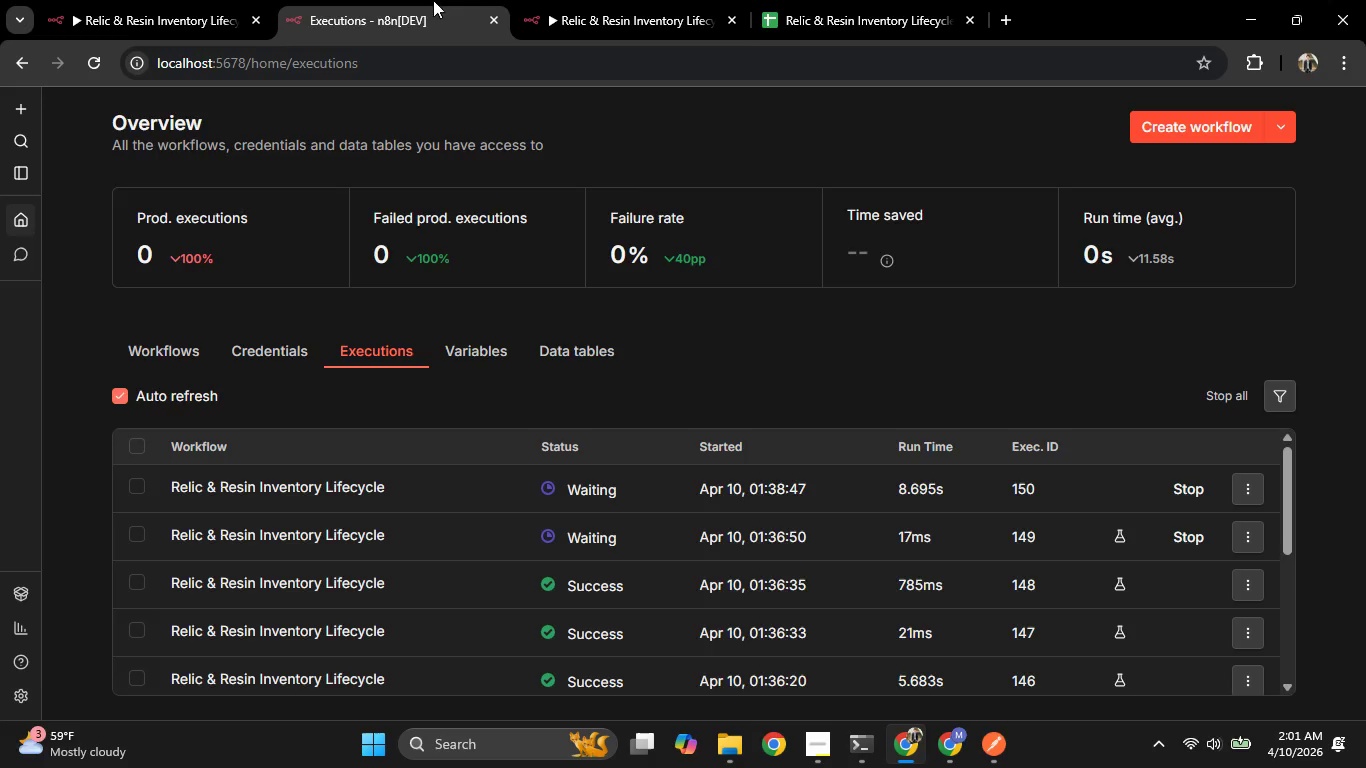 
double_click([597, 1])
 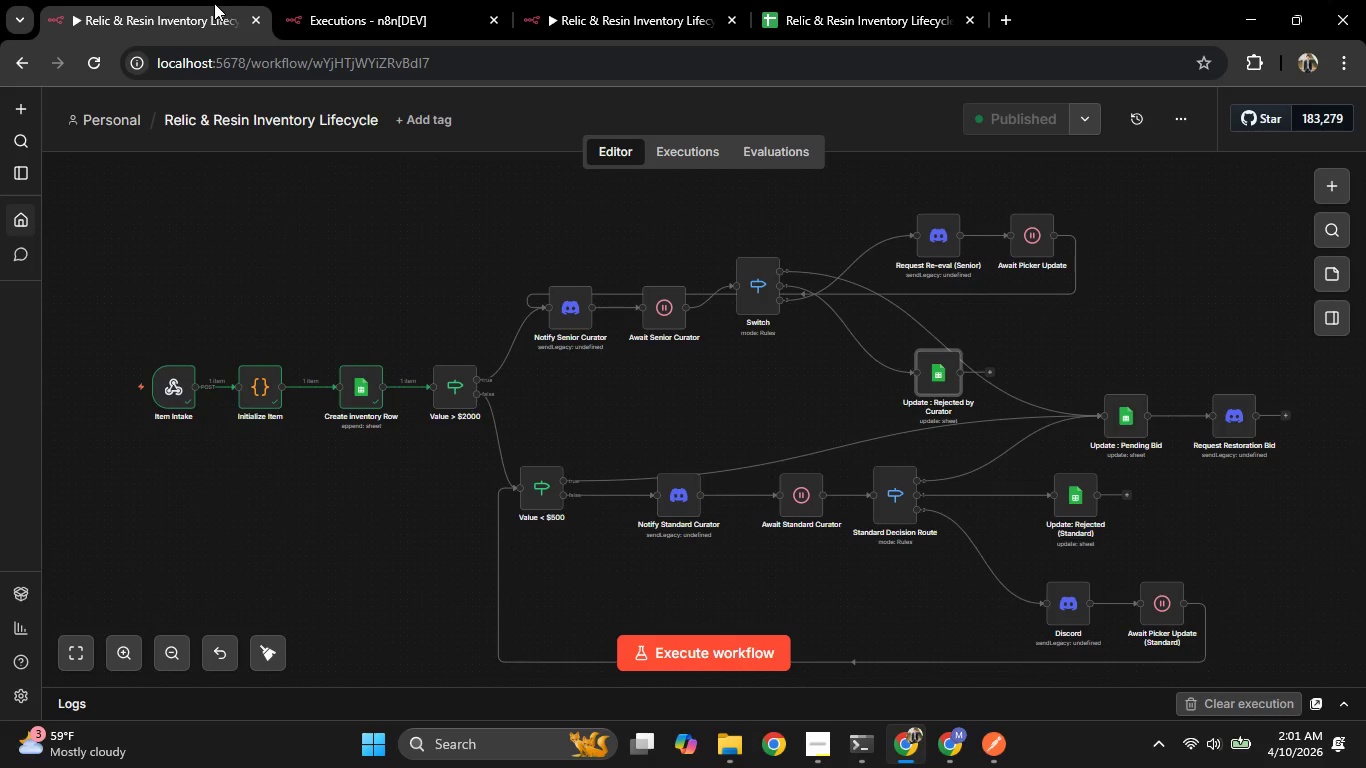 
double_click([875, 3])
 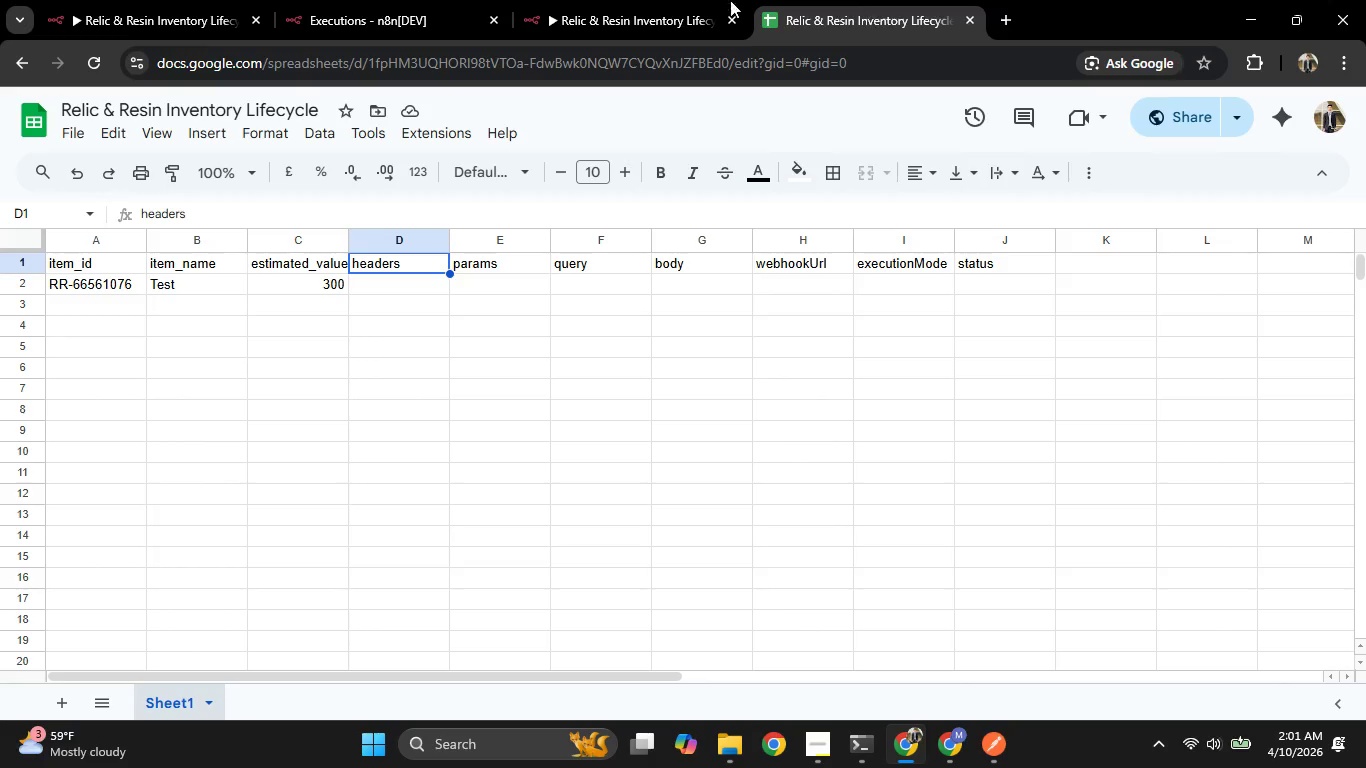 
left_click([597, 6])
 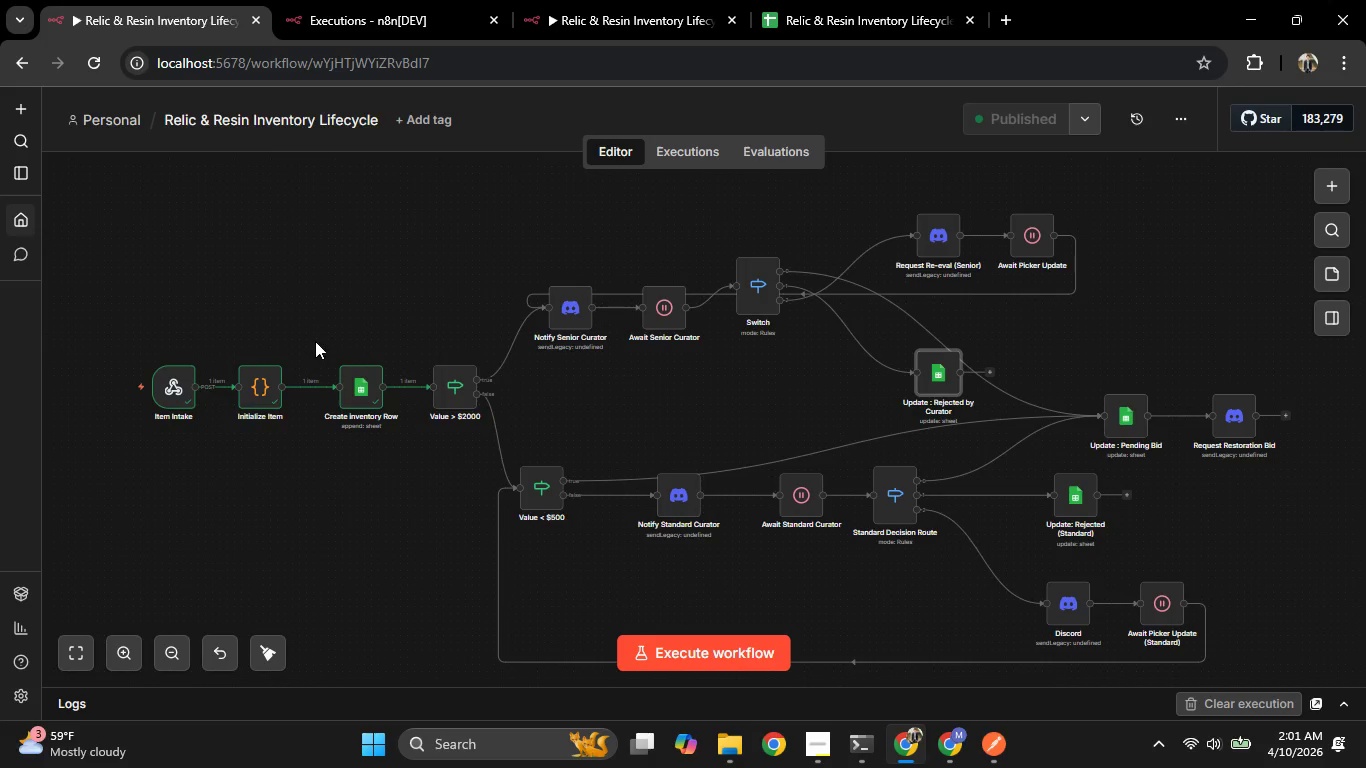 
double_click([259, 377])
 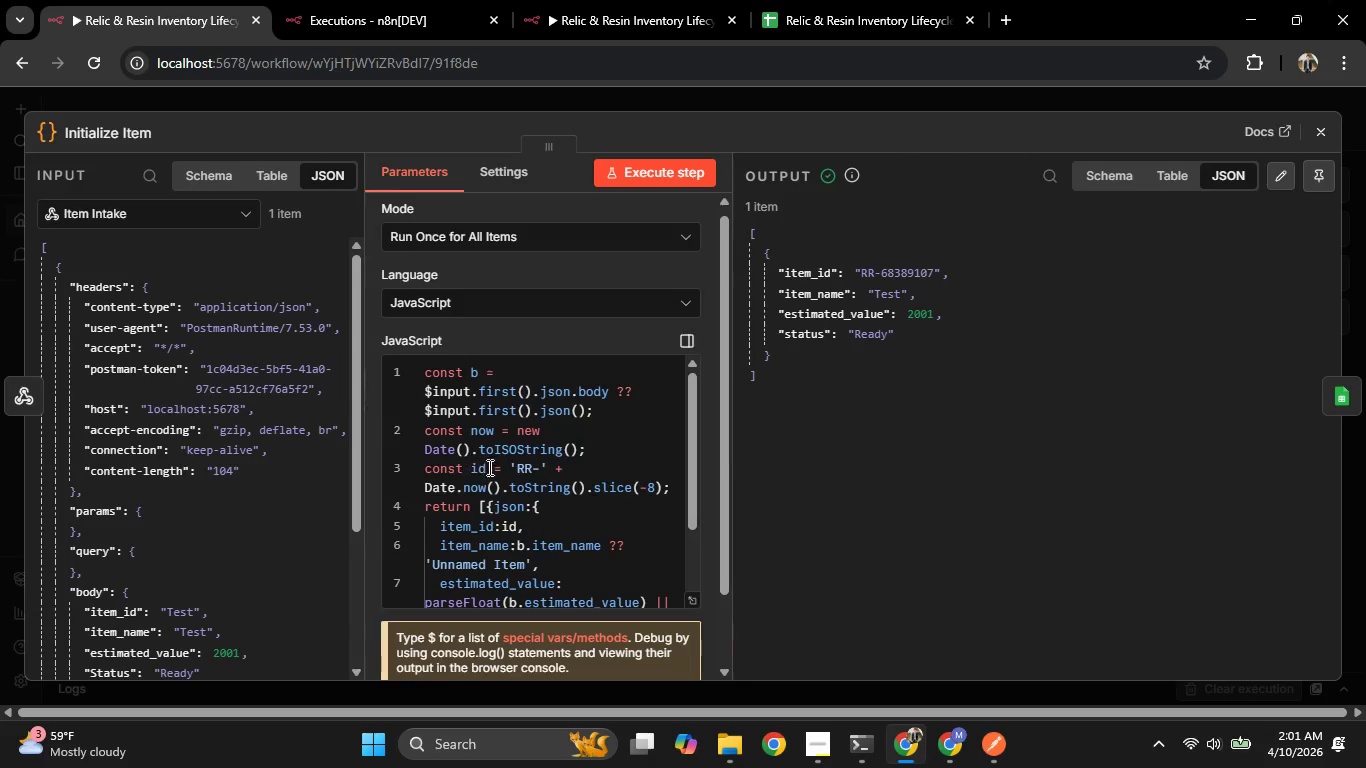 
scroll: coordinate [521, 469], scroll_direction: down, amount: 3.0
 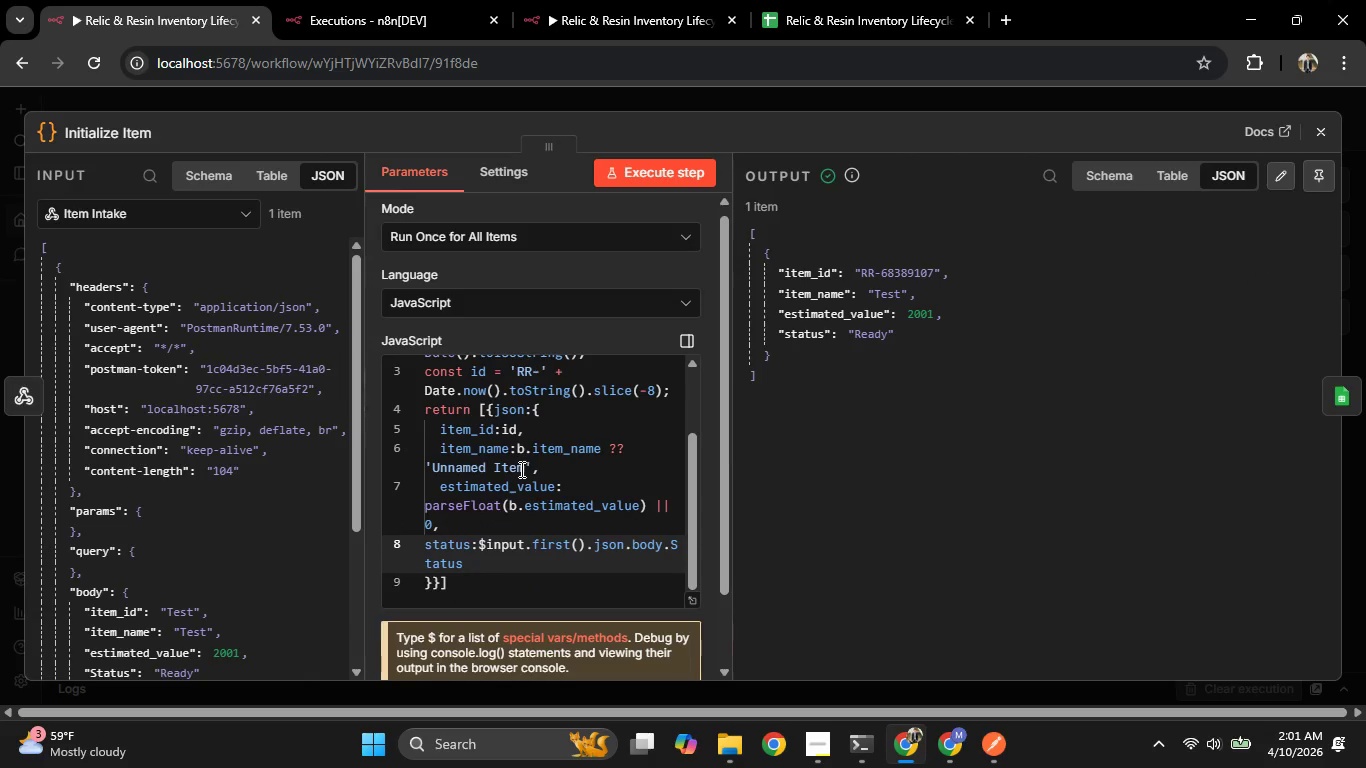 
scroll: coordinate [519, 469], scroll_direction: up, amount: 3.0
 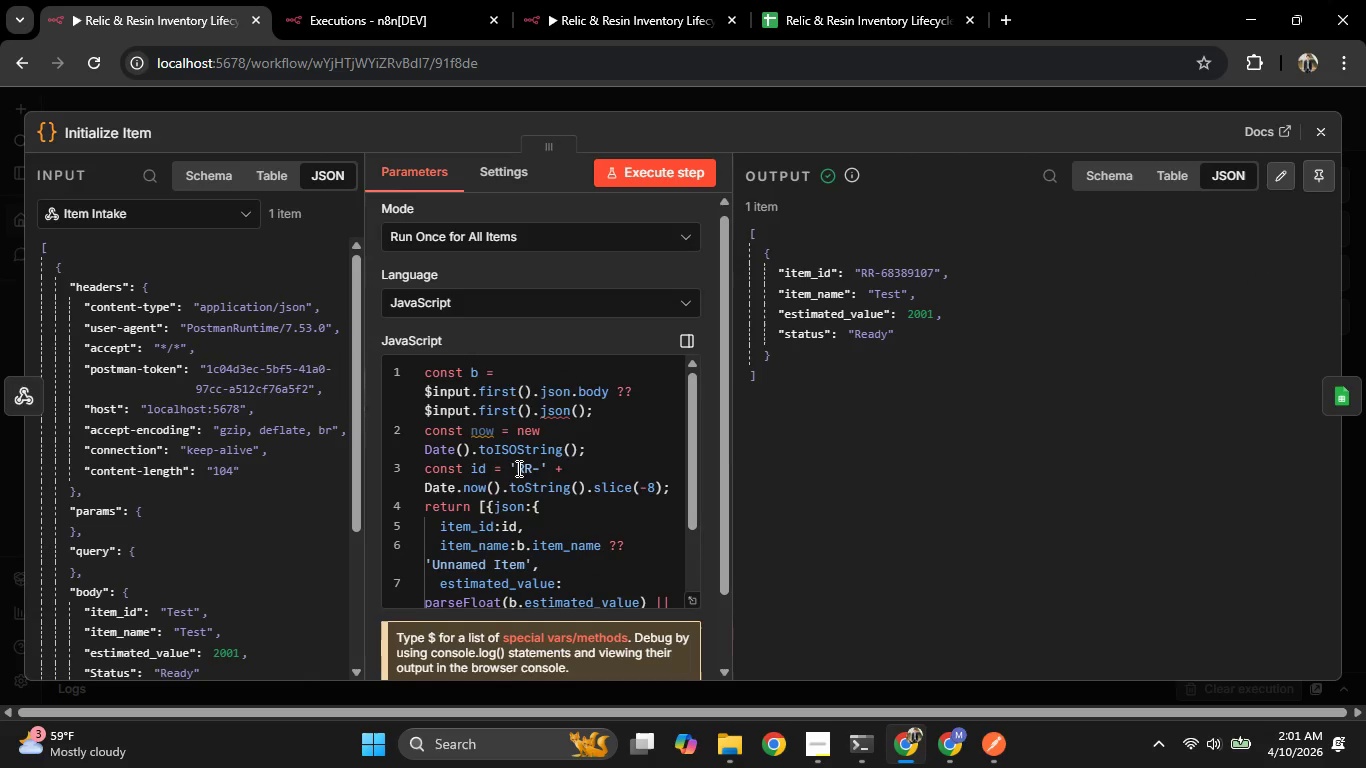 
scroll: coordinate [517, 468], scroll_direction: down, amount: 2.0
 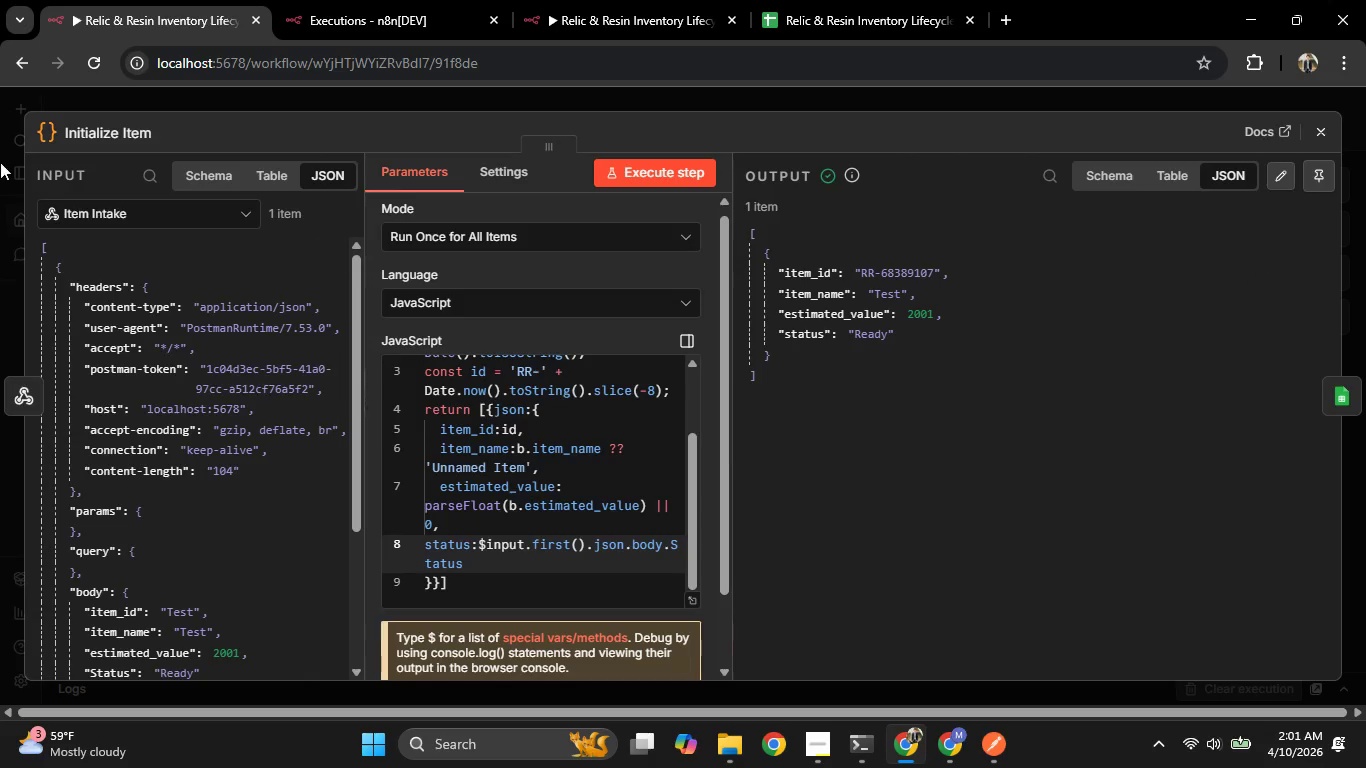 
left_click([3, 166])
 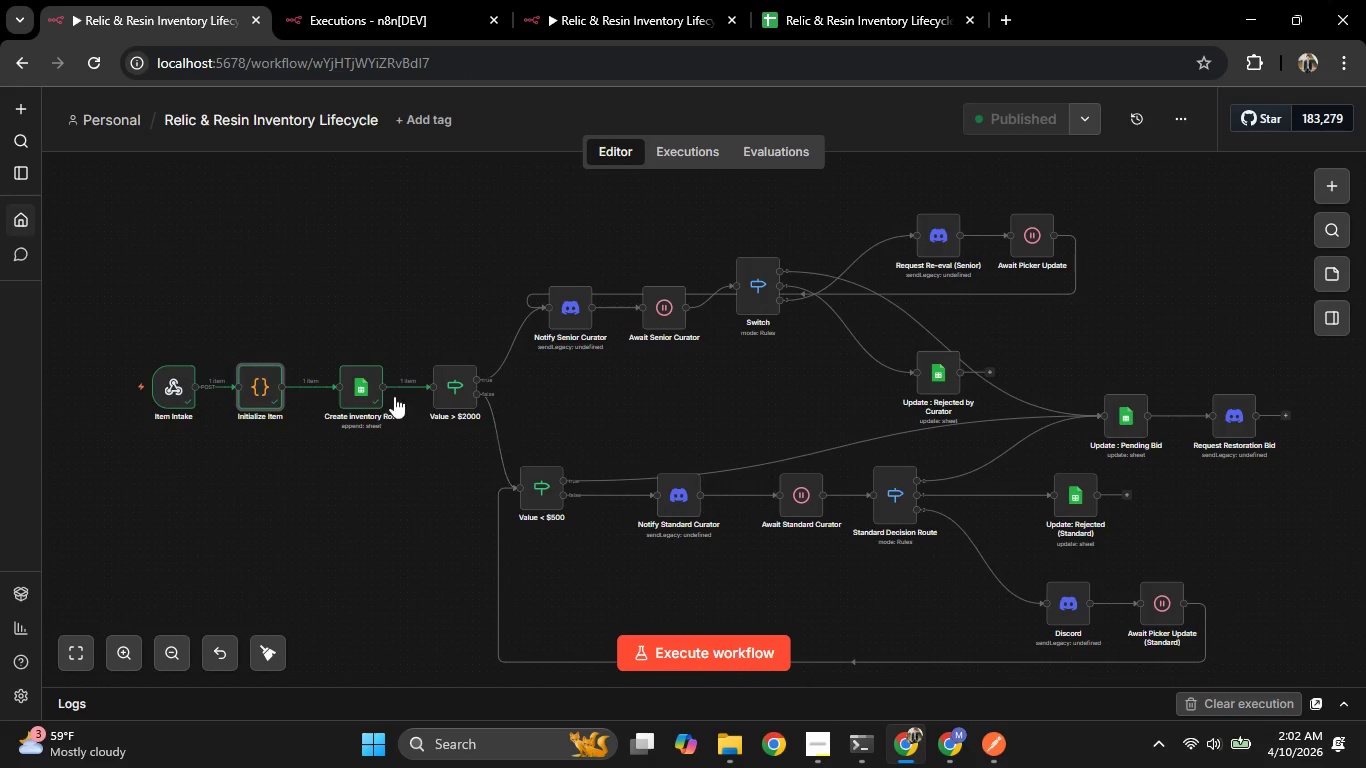 
double_click([371, 392])
 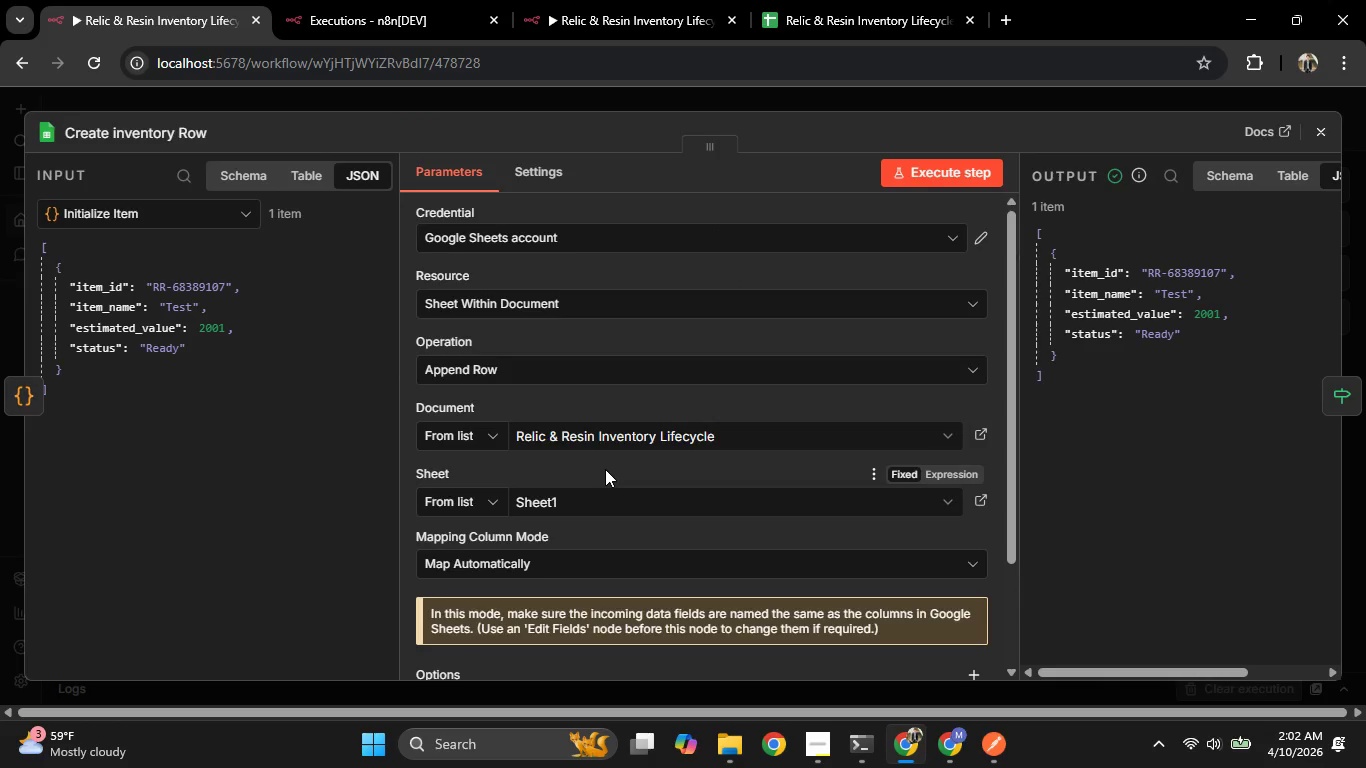 
scroll: coordinate [604, 469], scroll_direction: down, amount: 4.0
 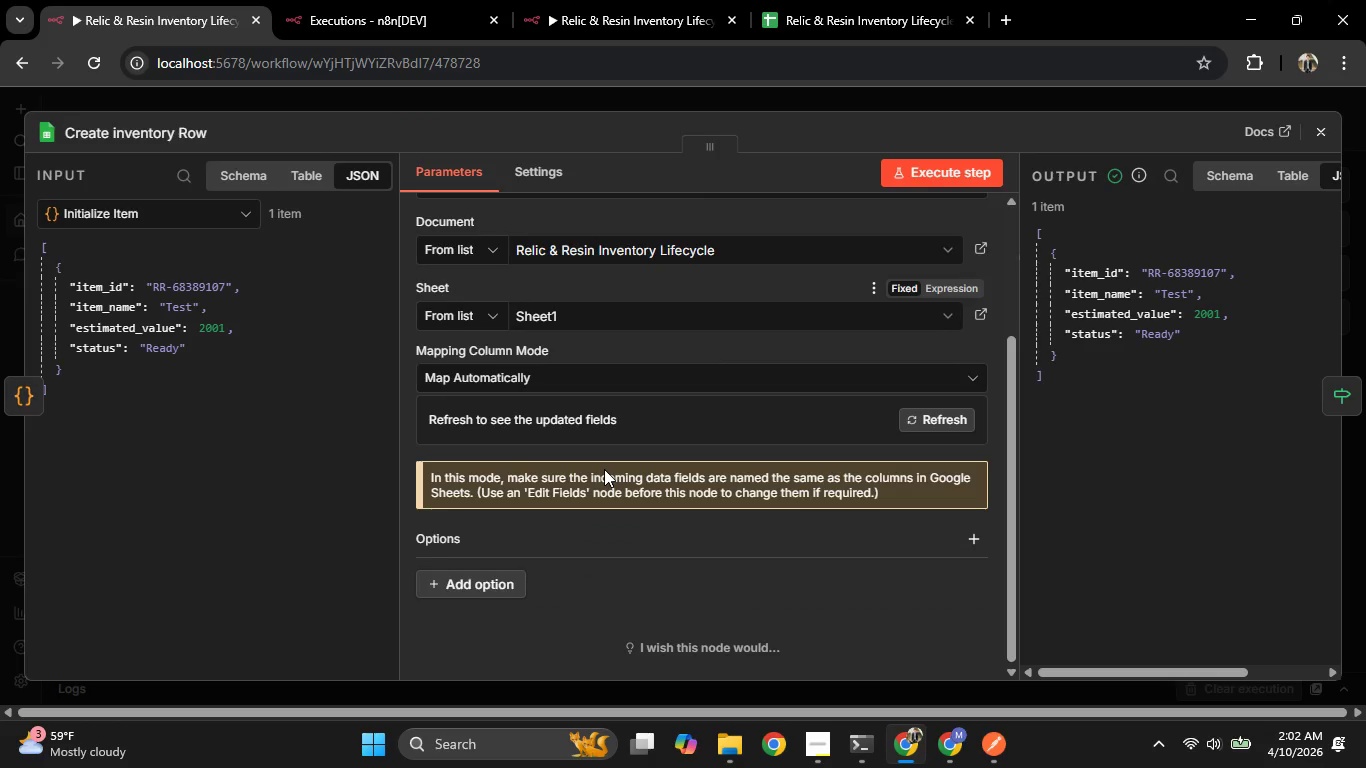 
scroll: coordinate [604, 469], scroll_direction: up, amount: 3.0
 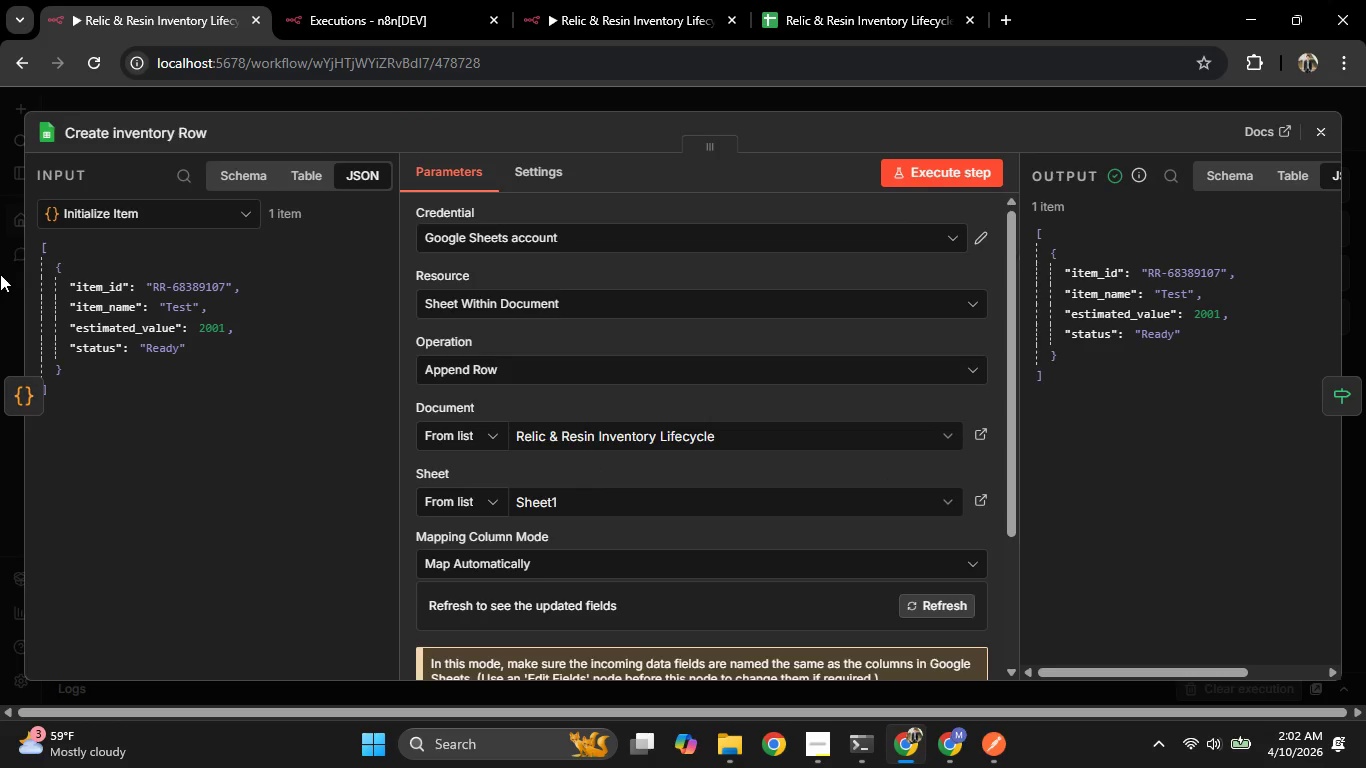 
left_click([841, 4])
 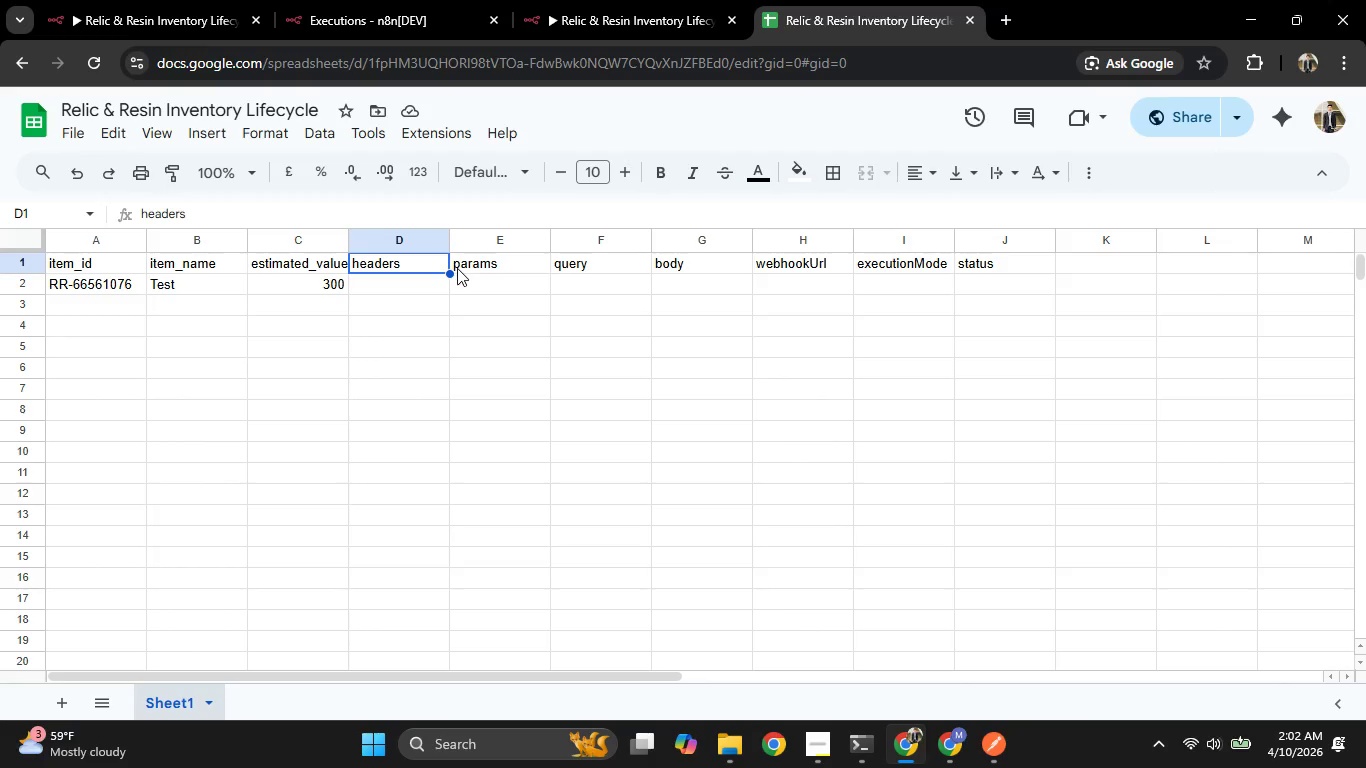 
key(Delete)
 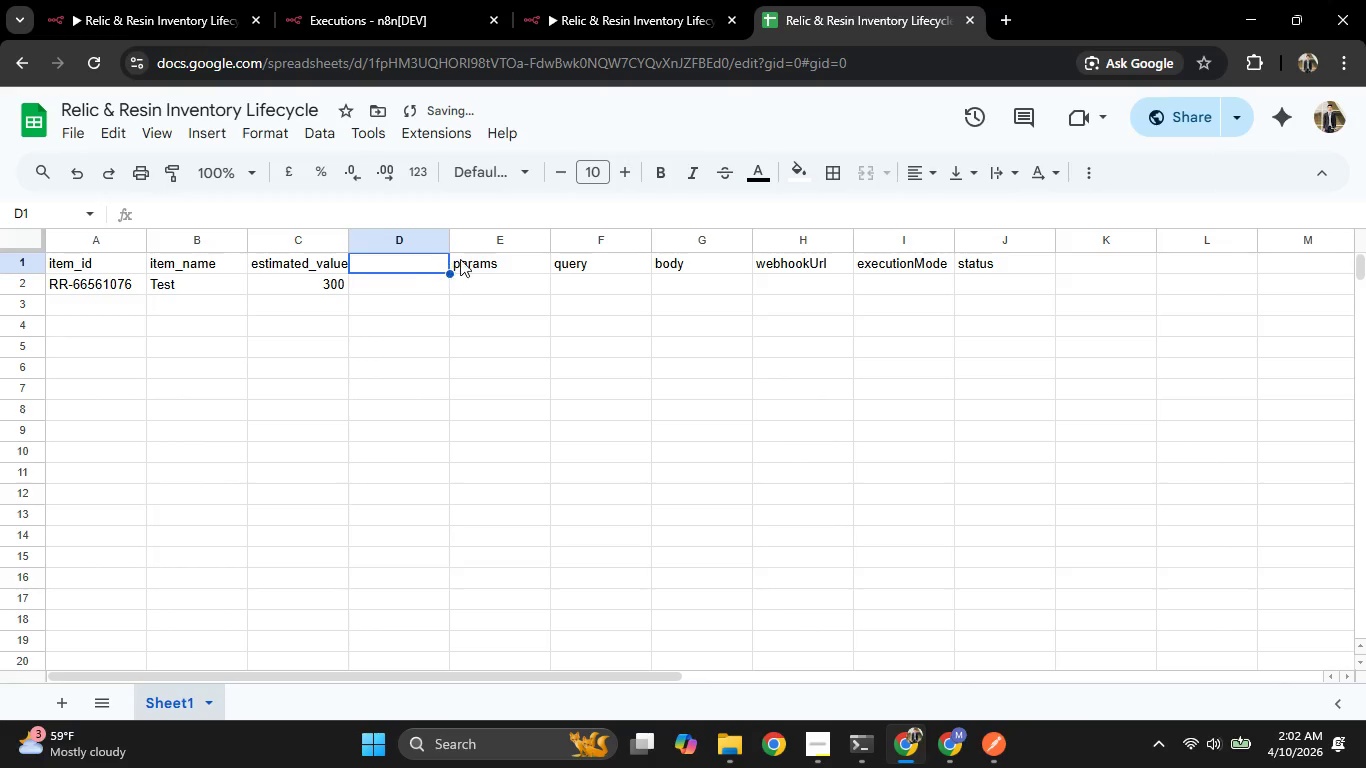 
left_click([476, 260])
 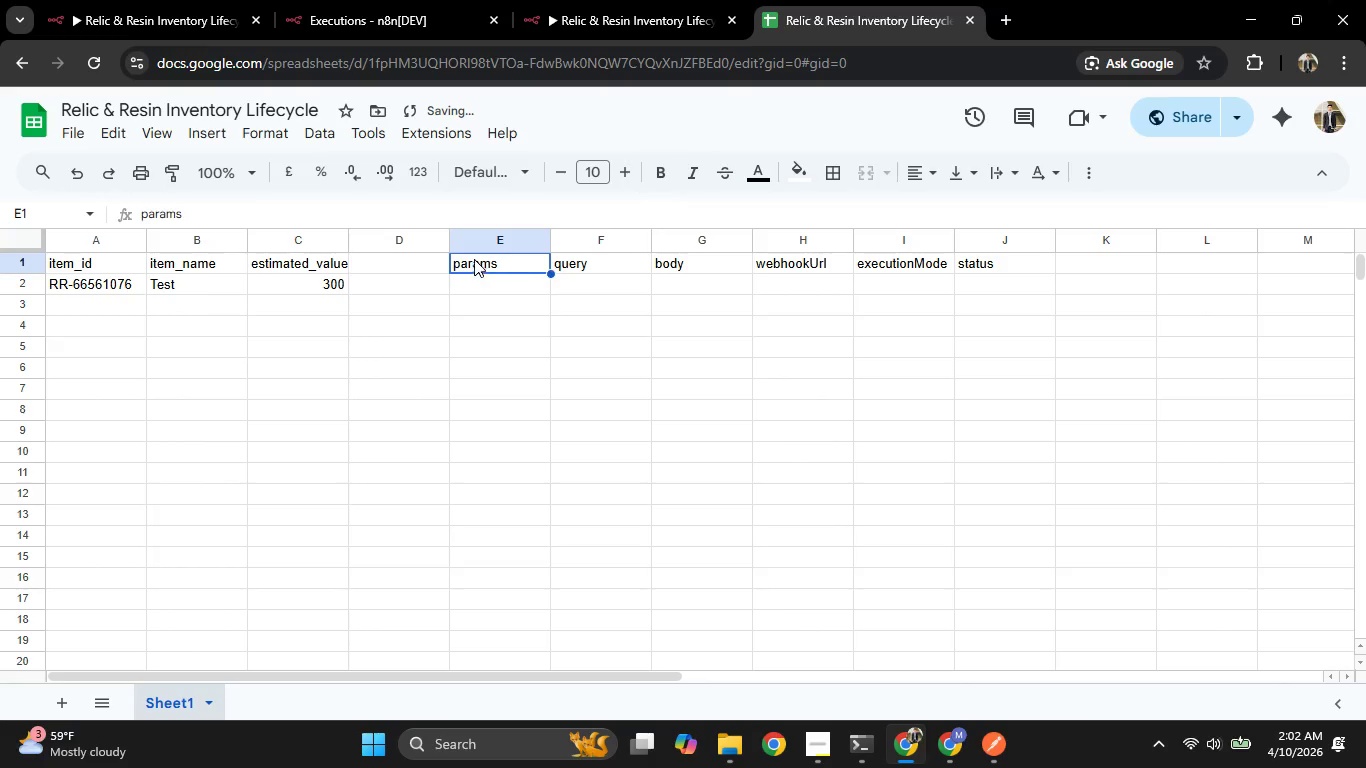 
key(Delete)
 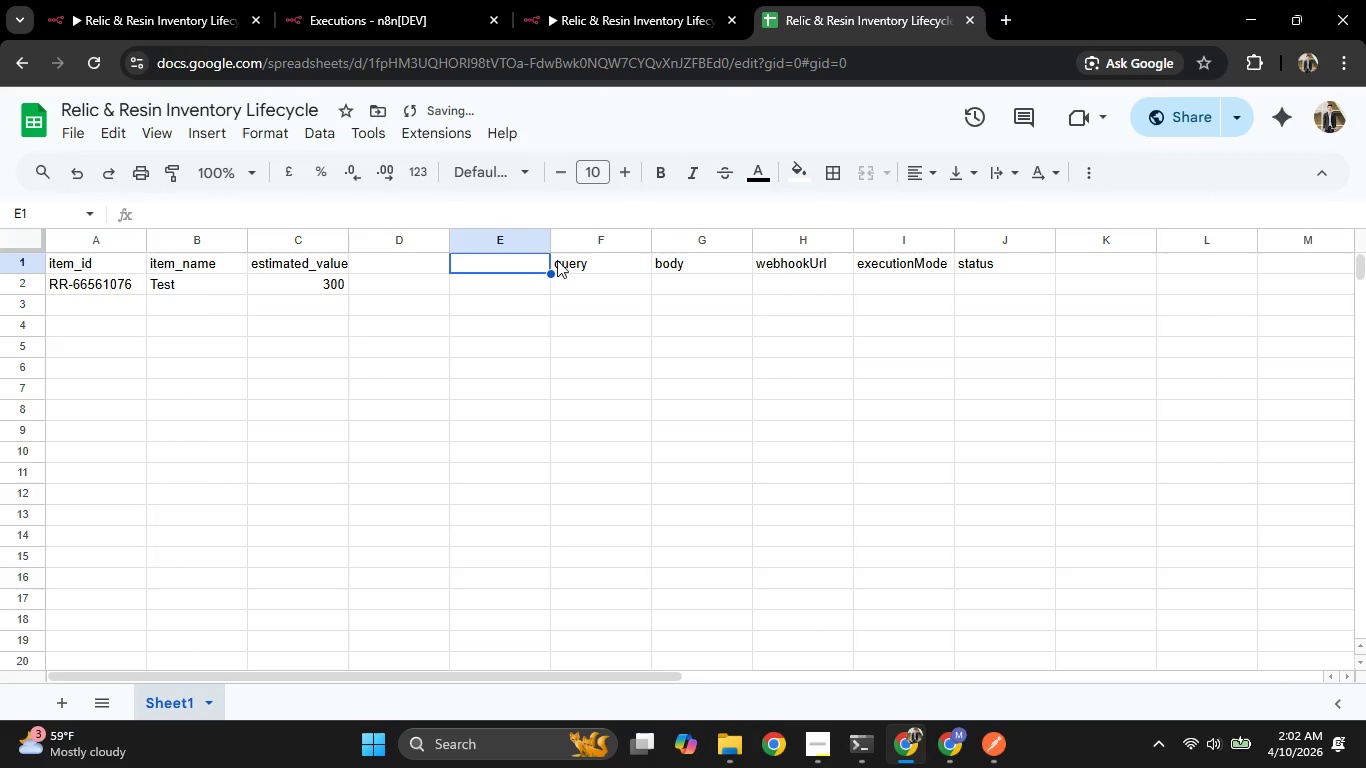 
left_click([585, 267])
 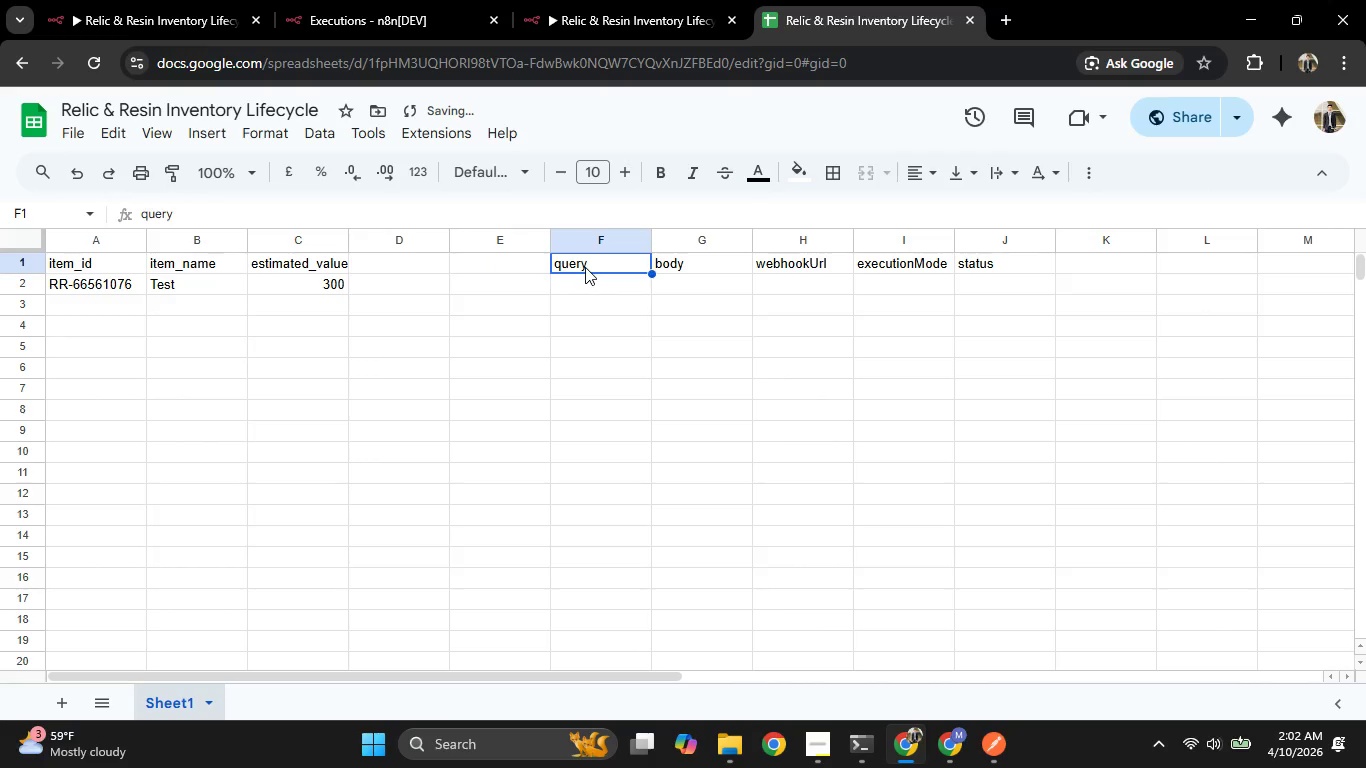 
key(Delete)
 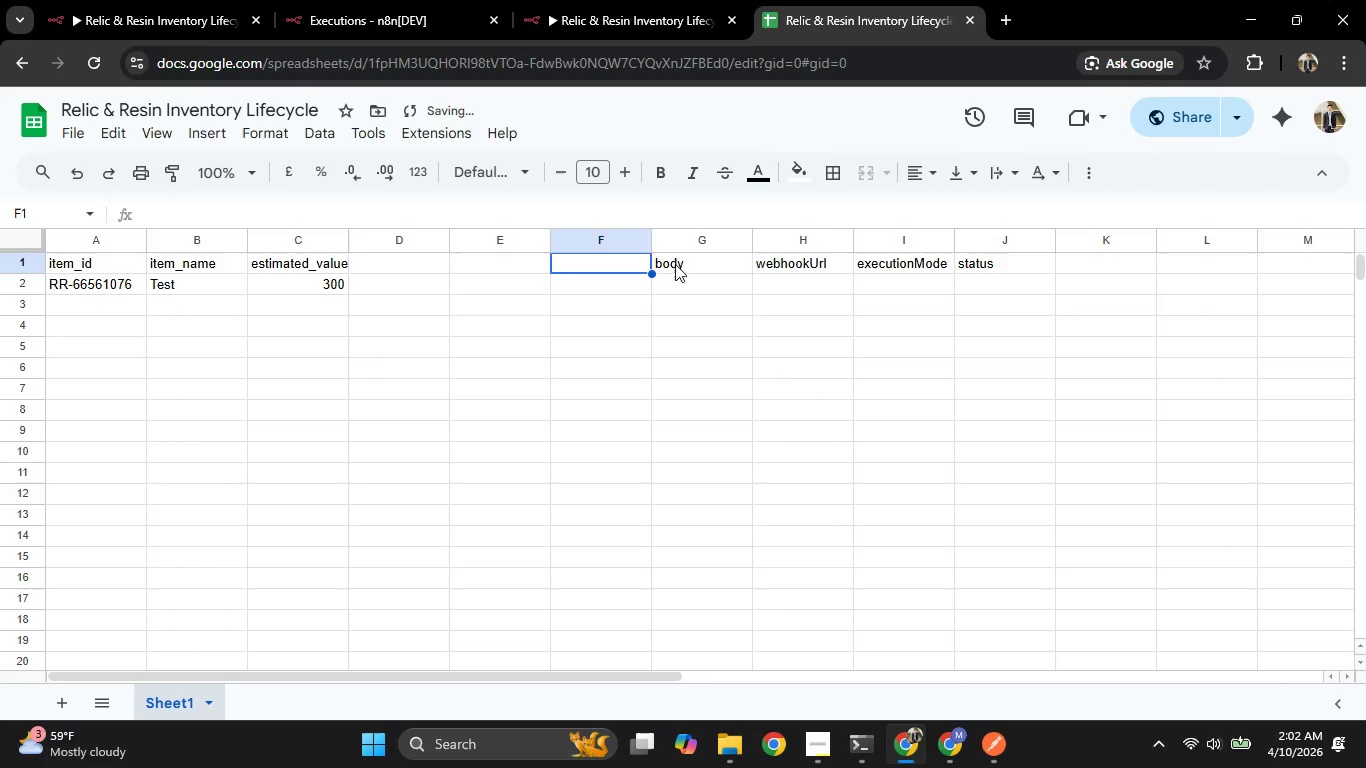 
double_click([682, 265])
 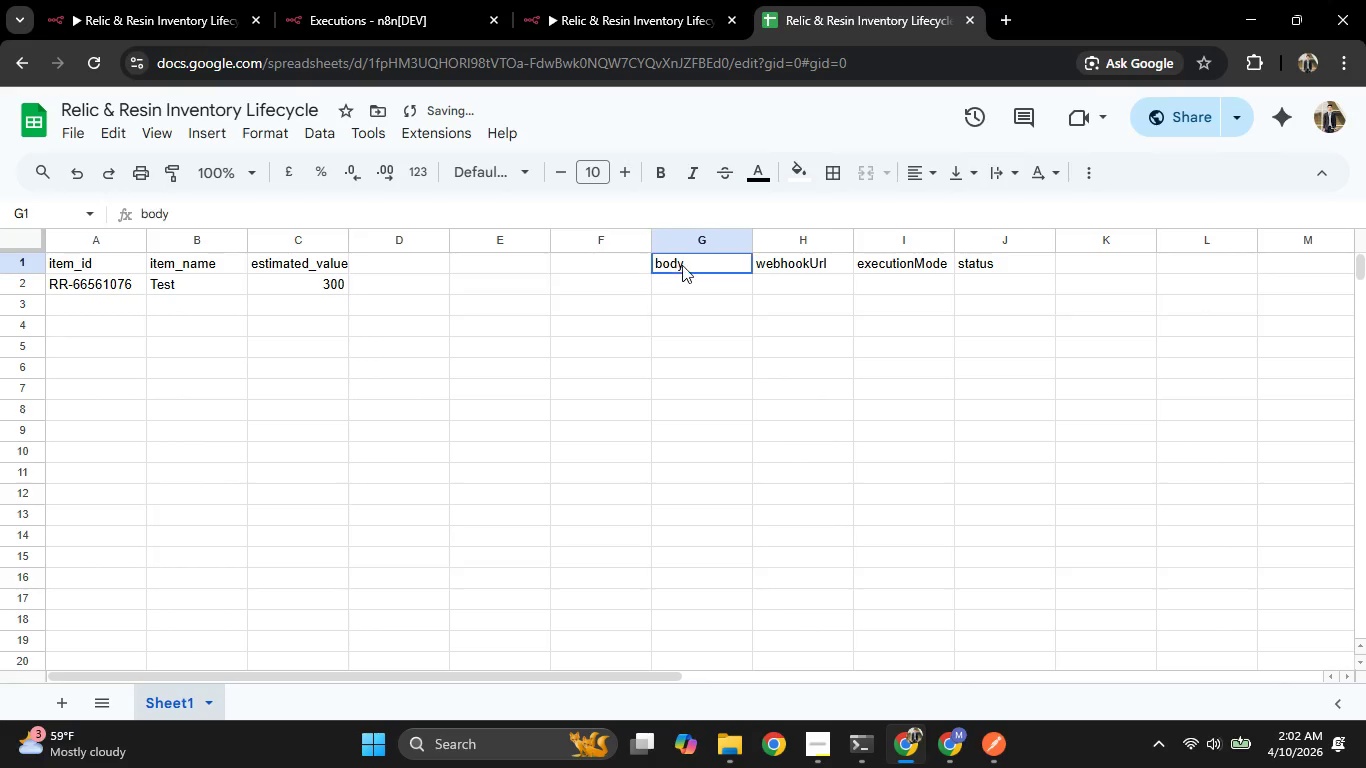 
key(Delete)
 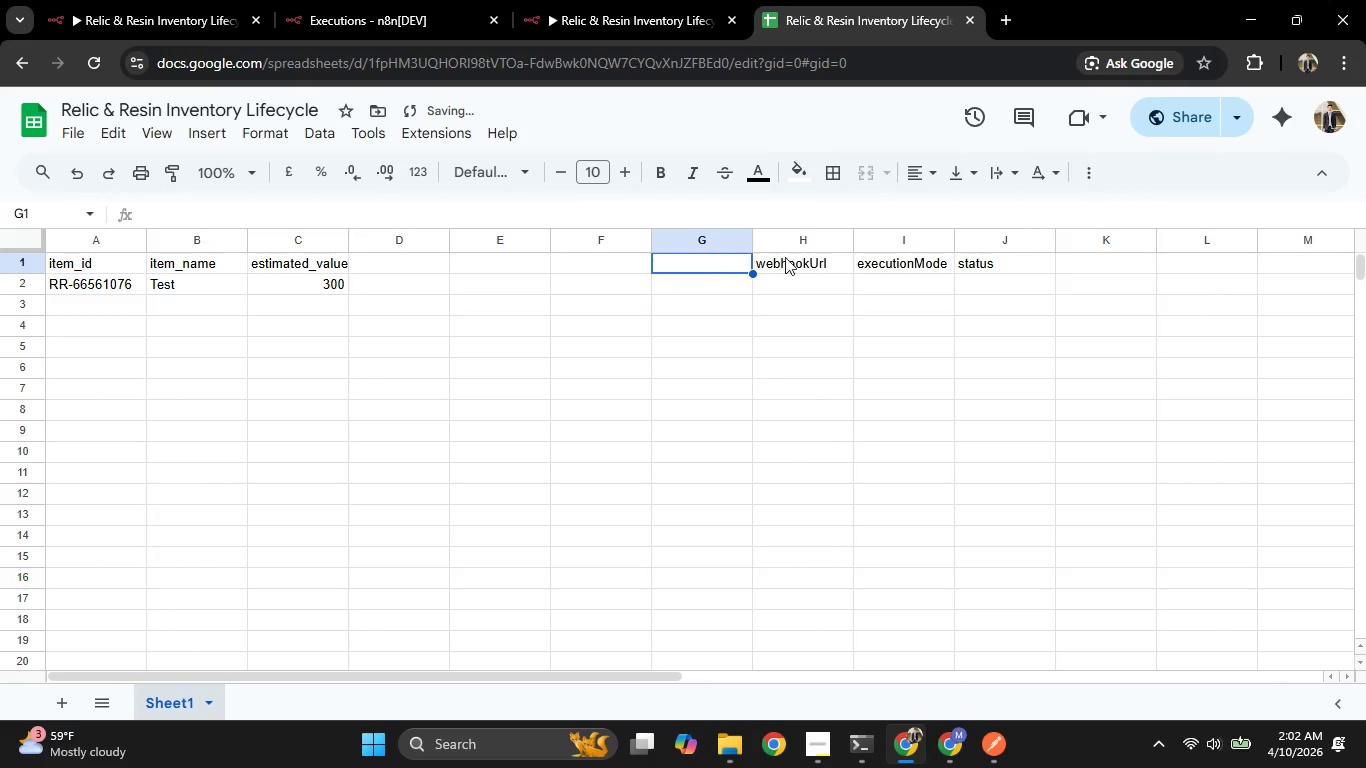 
key(Delete)
 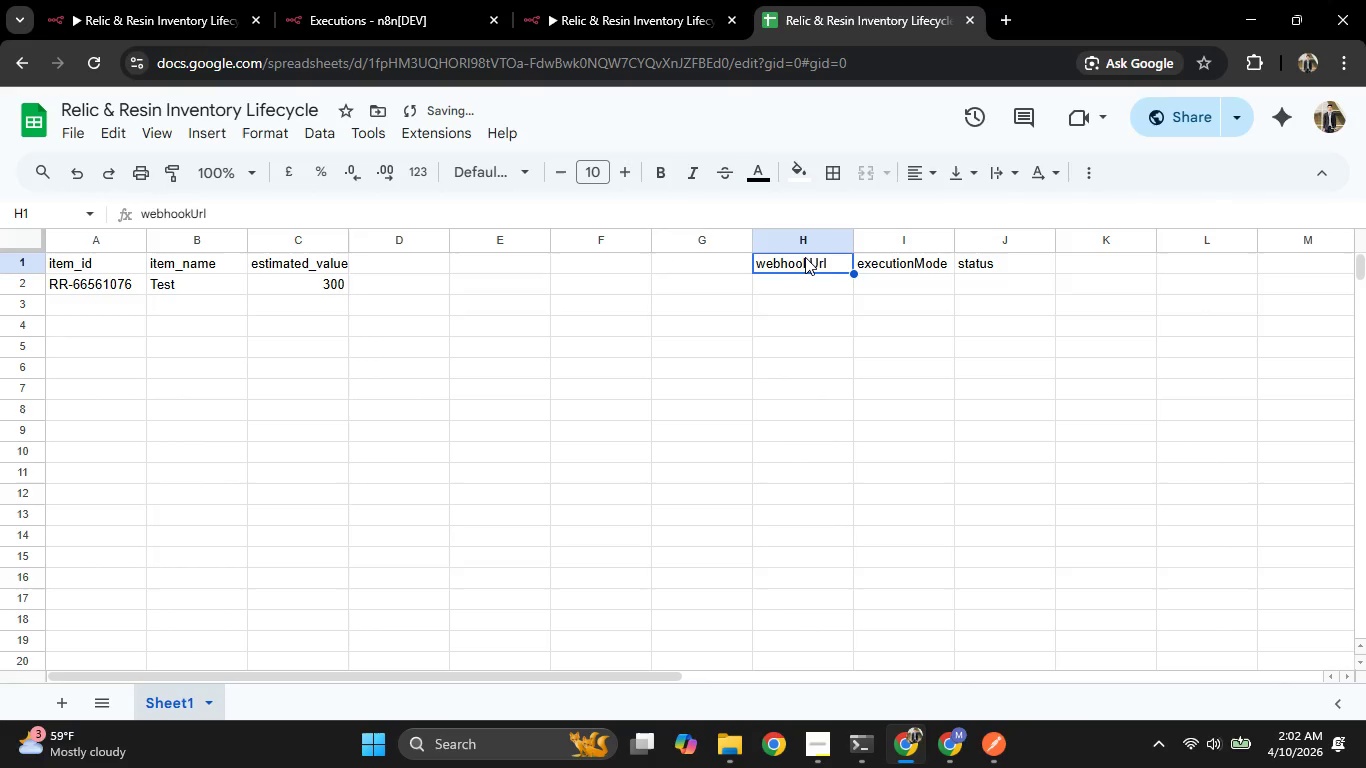 
key(Delete)
 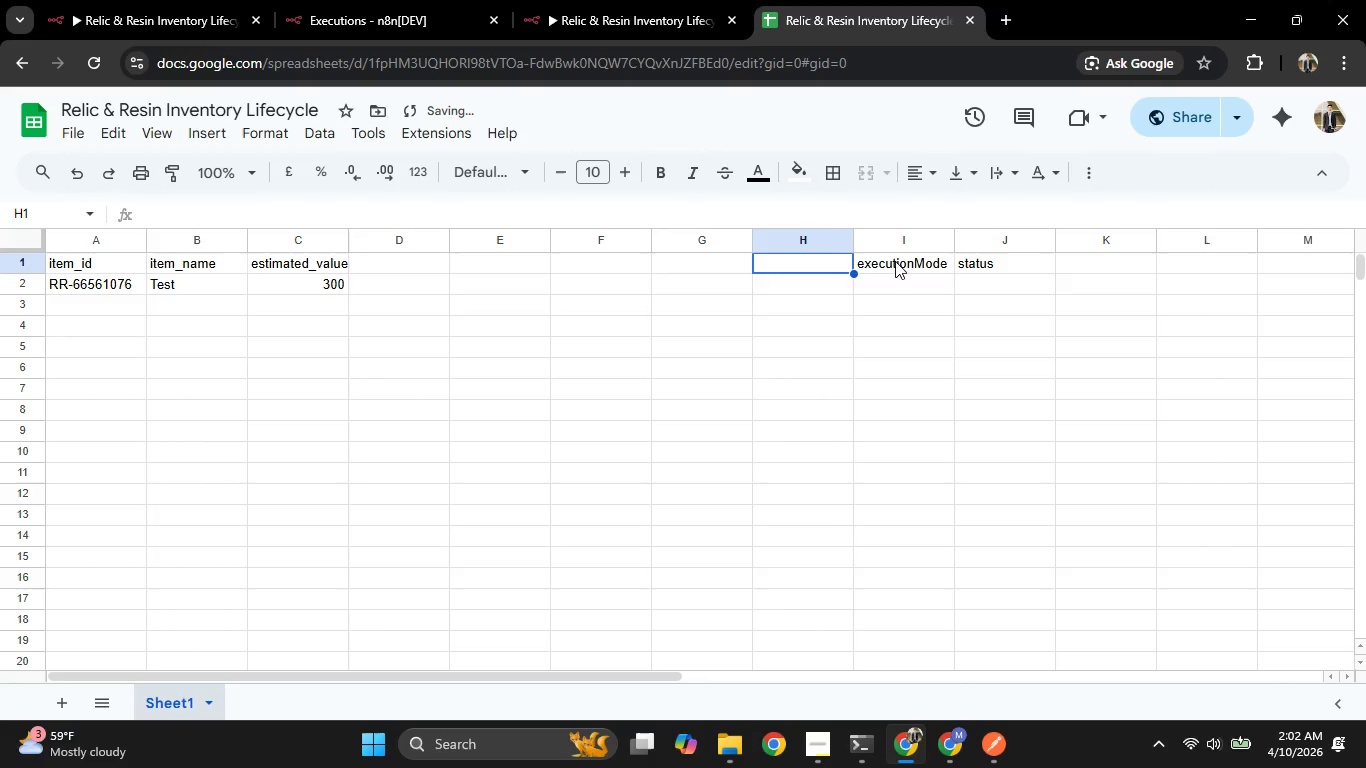 
double_click([899, 261])
 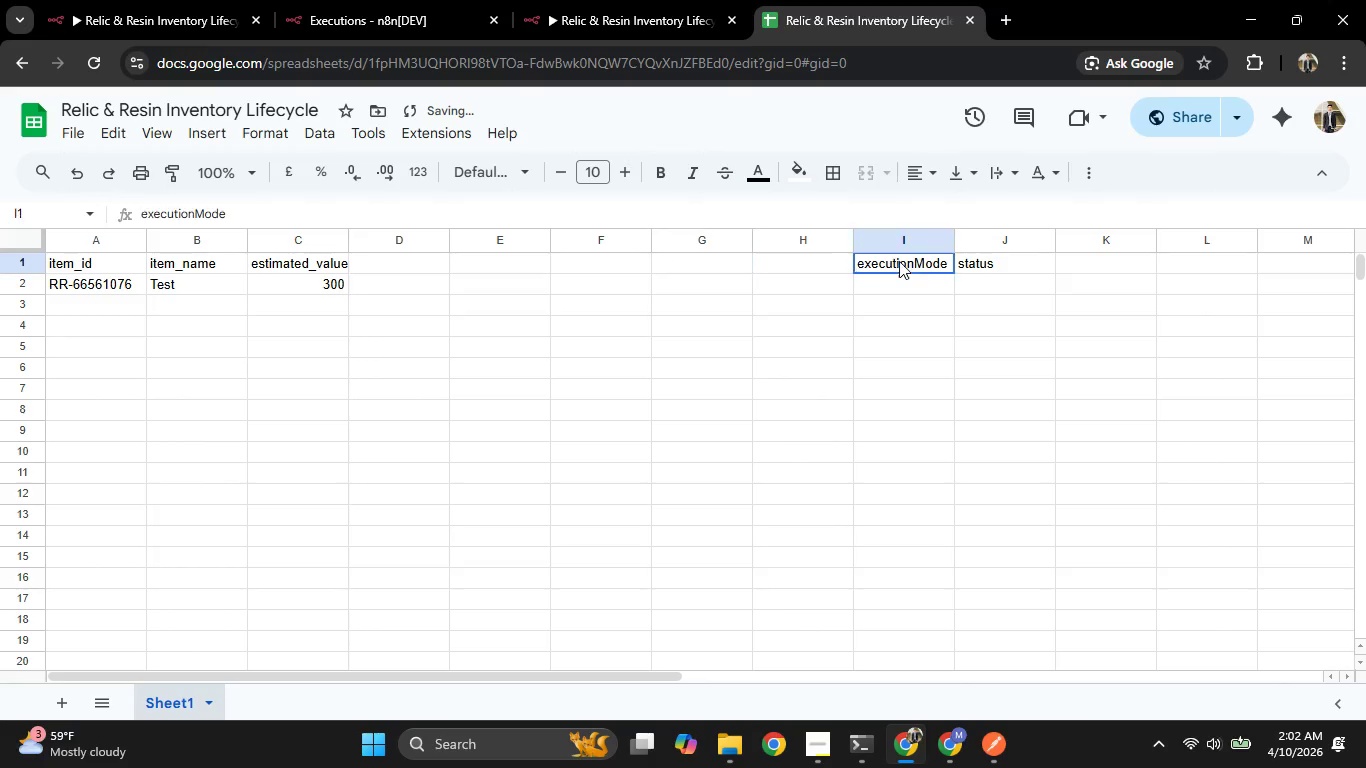 
key(Delete)
 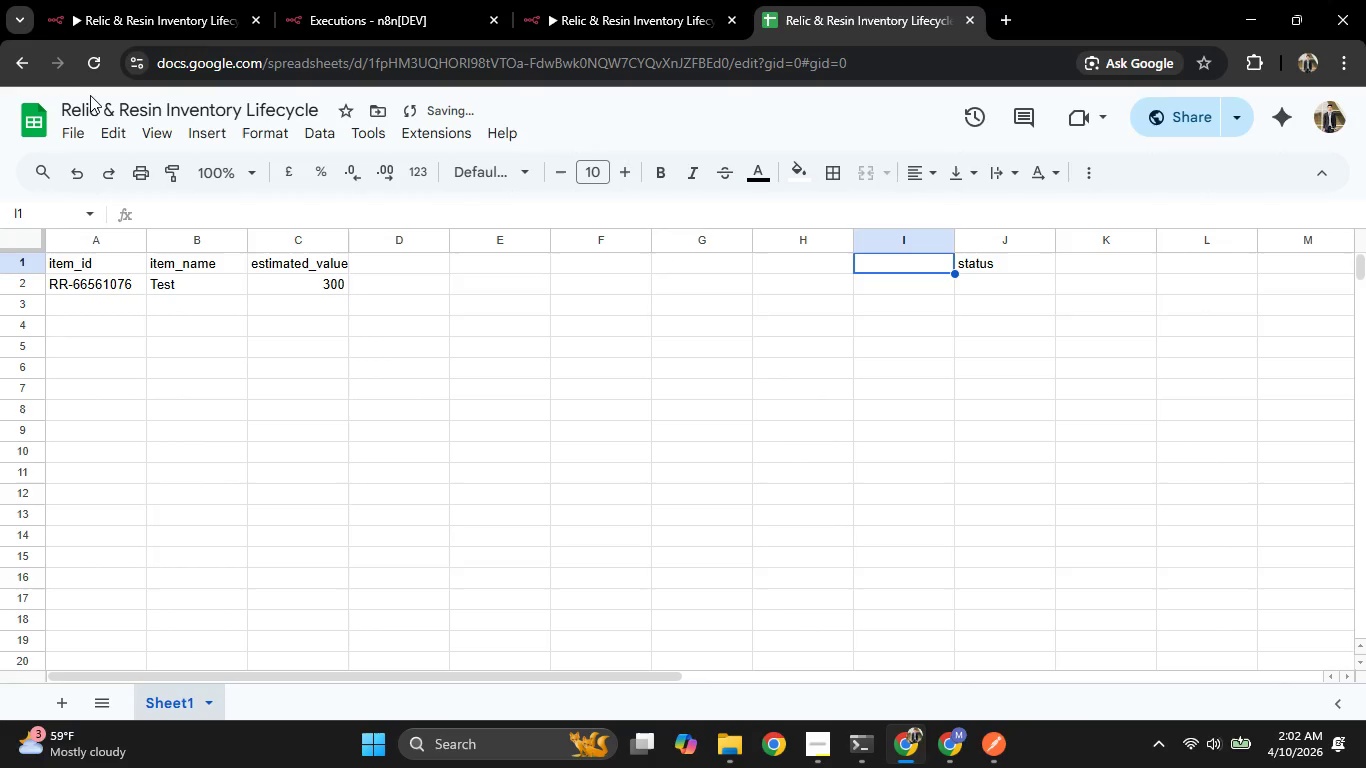 
key(Control+S)
 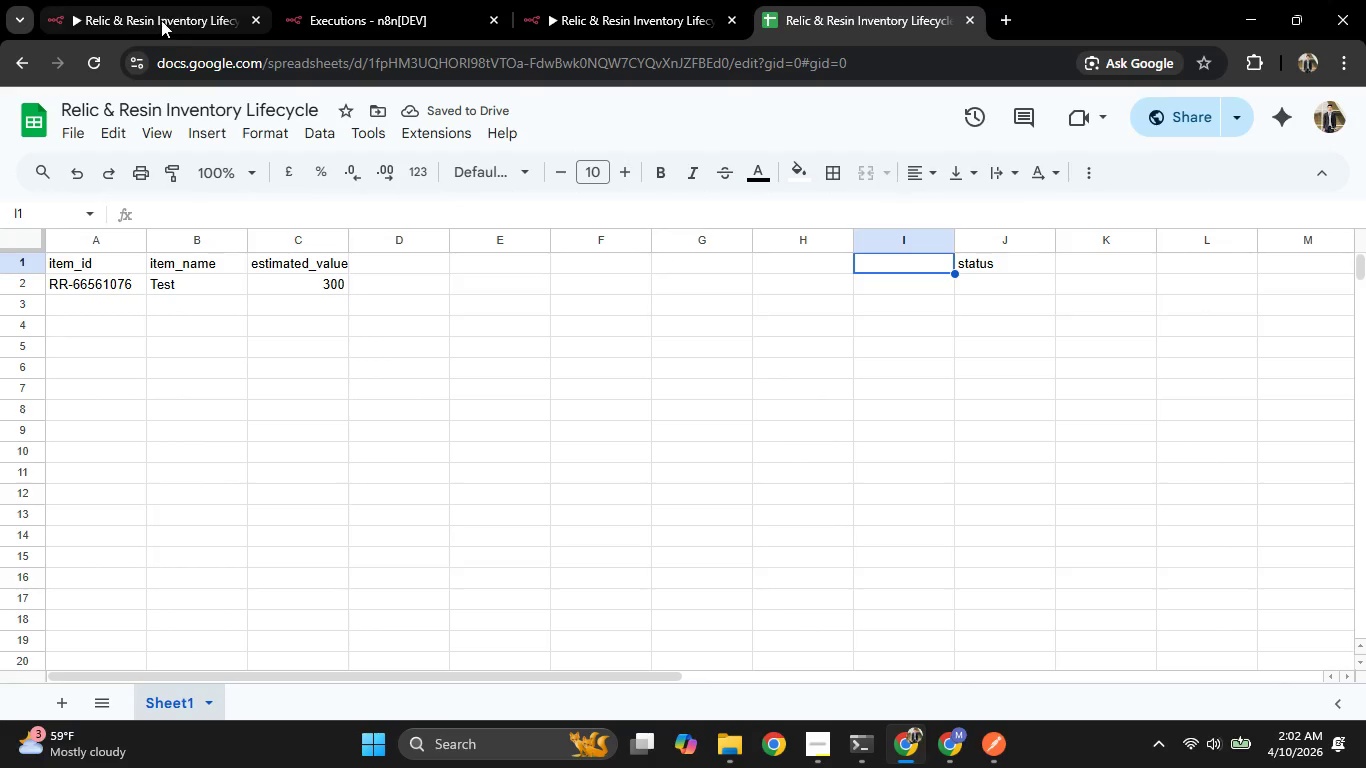 
left_click([702, 2])
 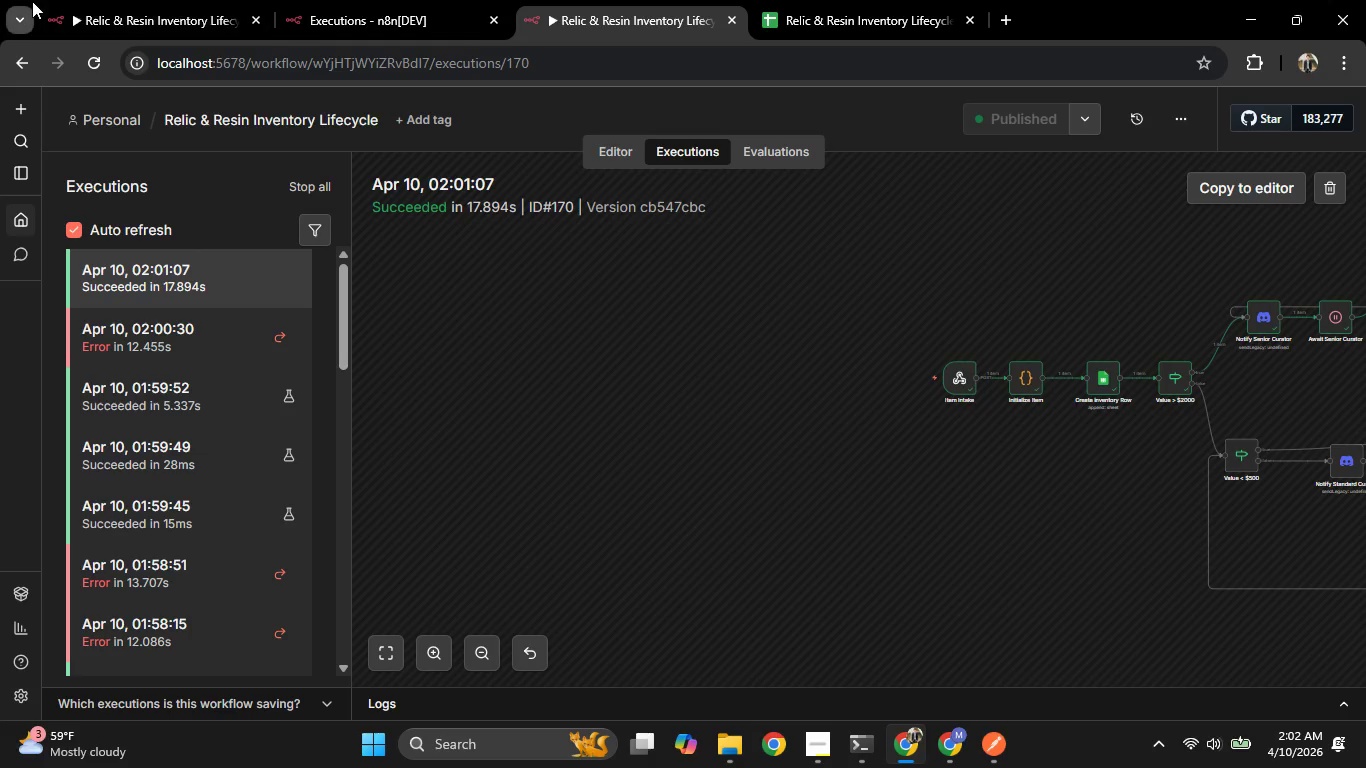 
left_click([116, 0])
 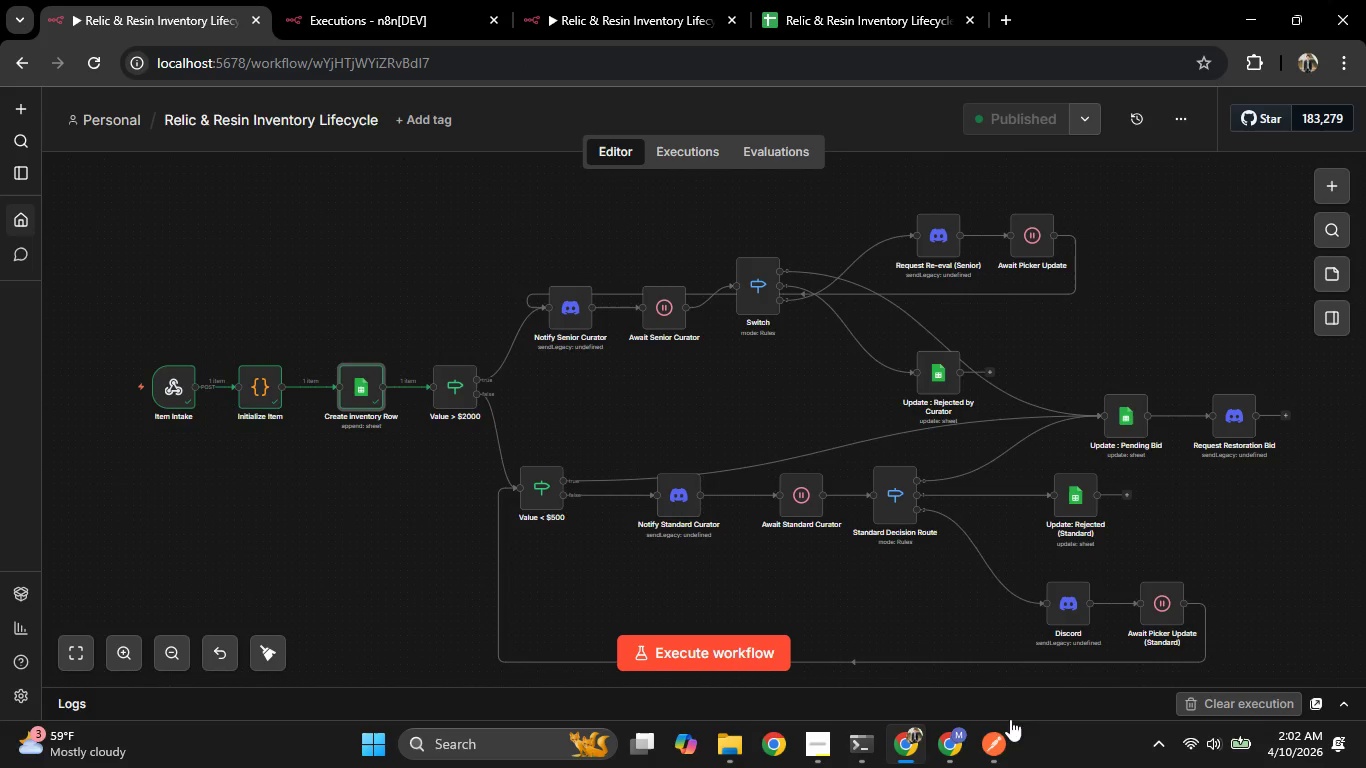 
left_click([990, 764])
 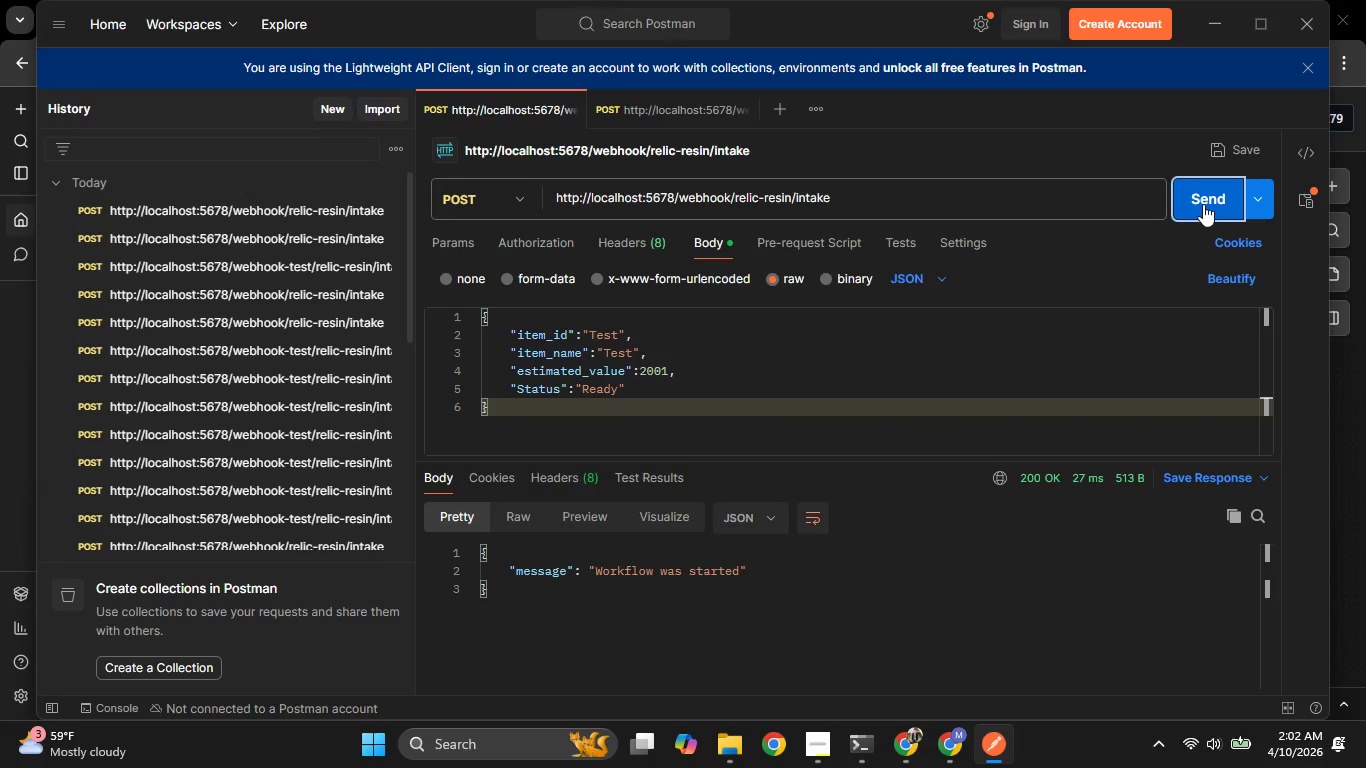 
left_click([1203, 205])
 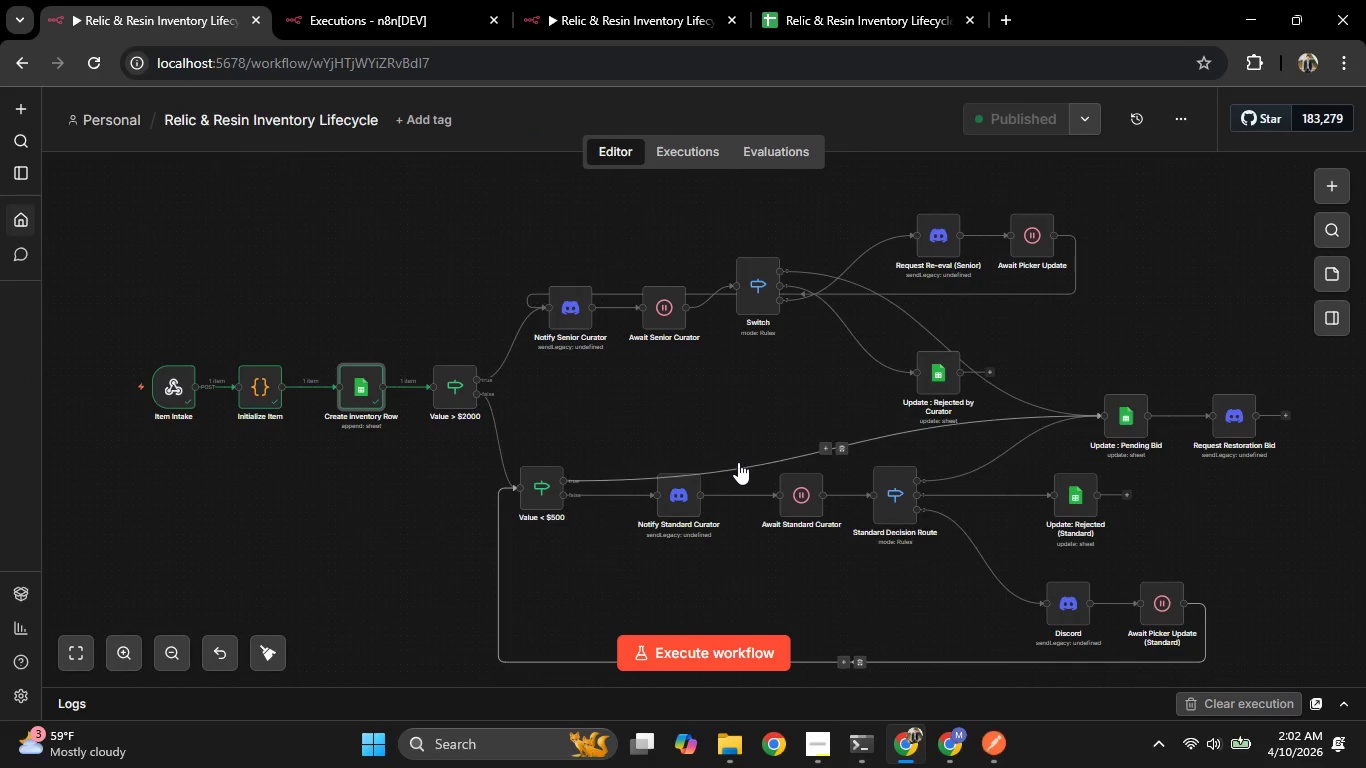 
left_click([523, 3])
 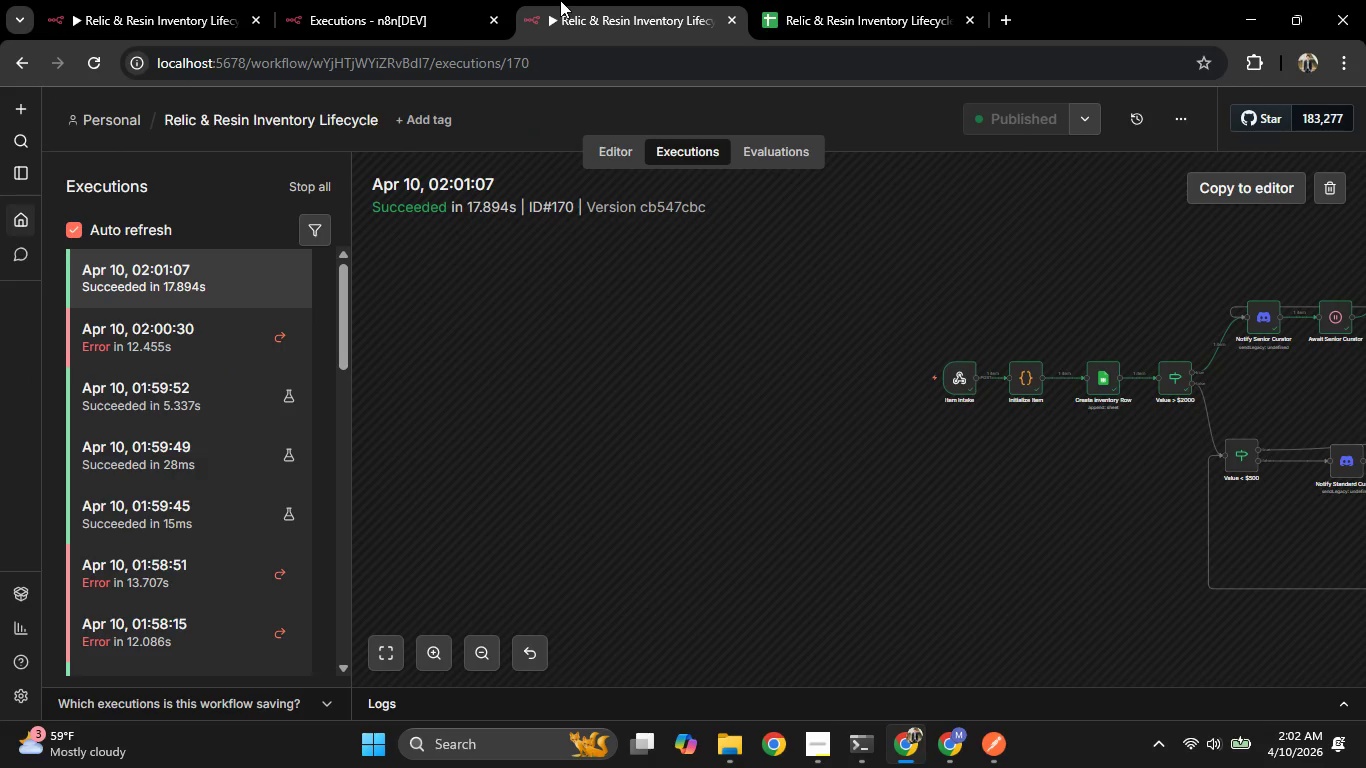 
left_click([901, 1])
 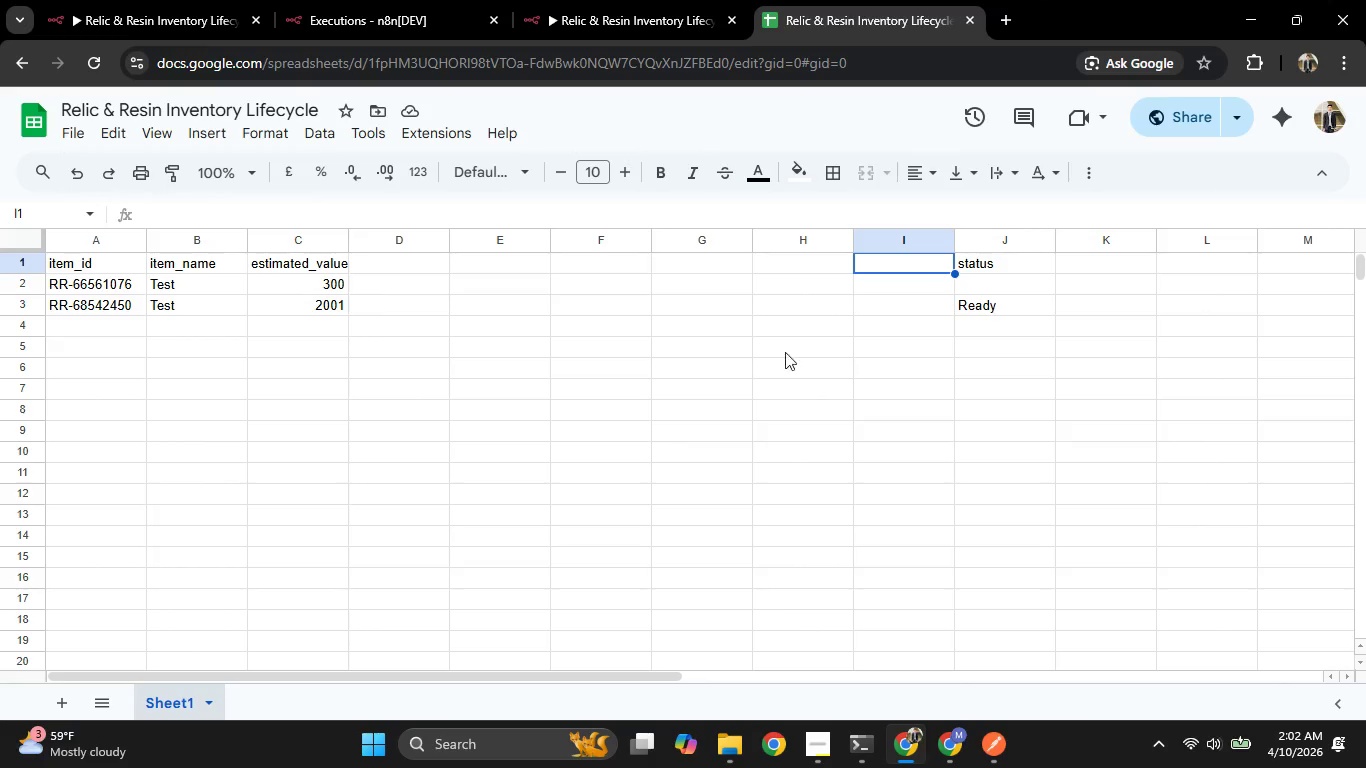 
left_click([1024, 262])
 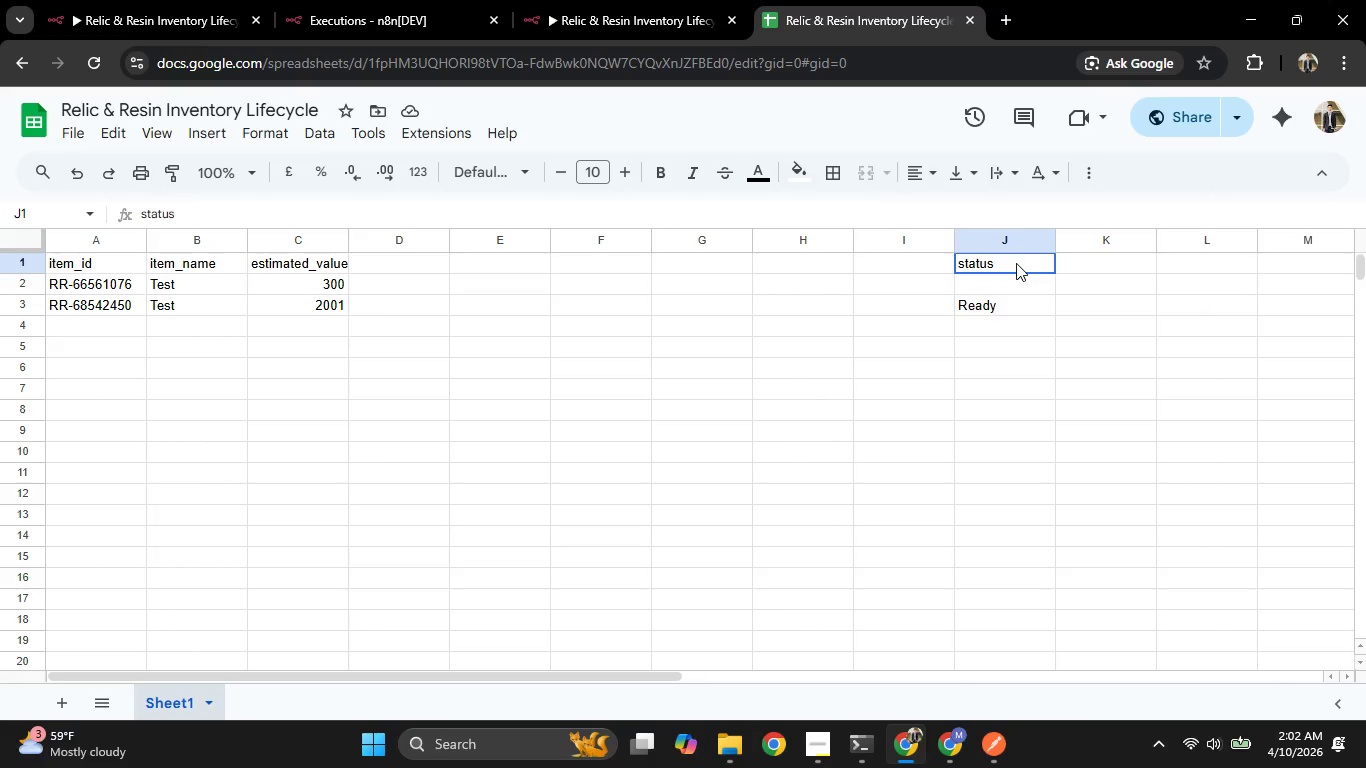 
left_click_drag(start_coordinate=[1022, 263], to_coordinate=[1018, 274])
 